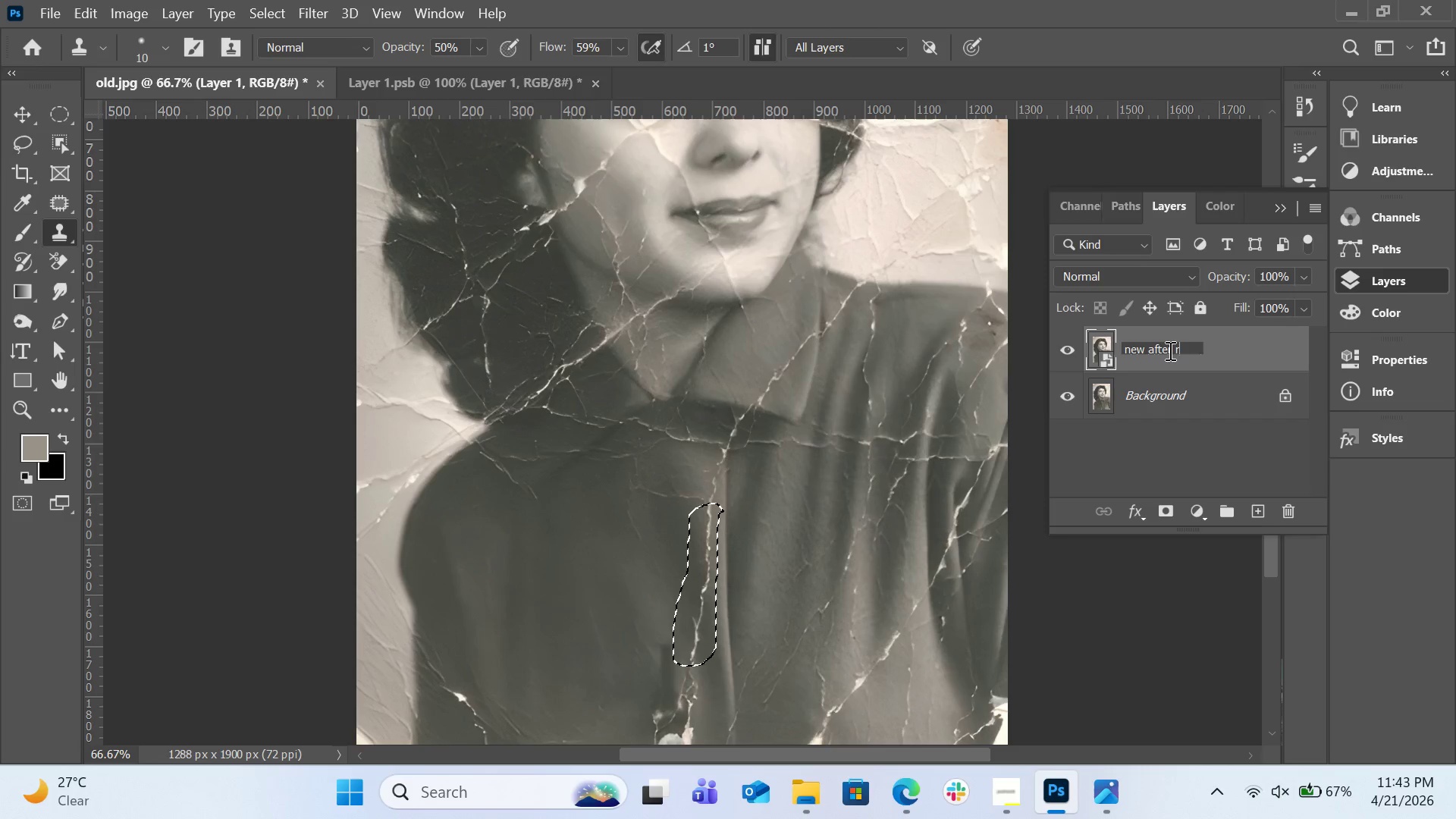 
key(Backspace)
 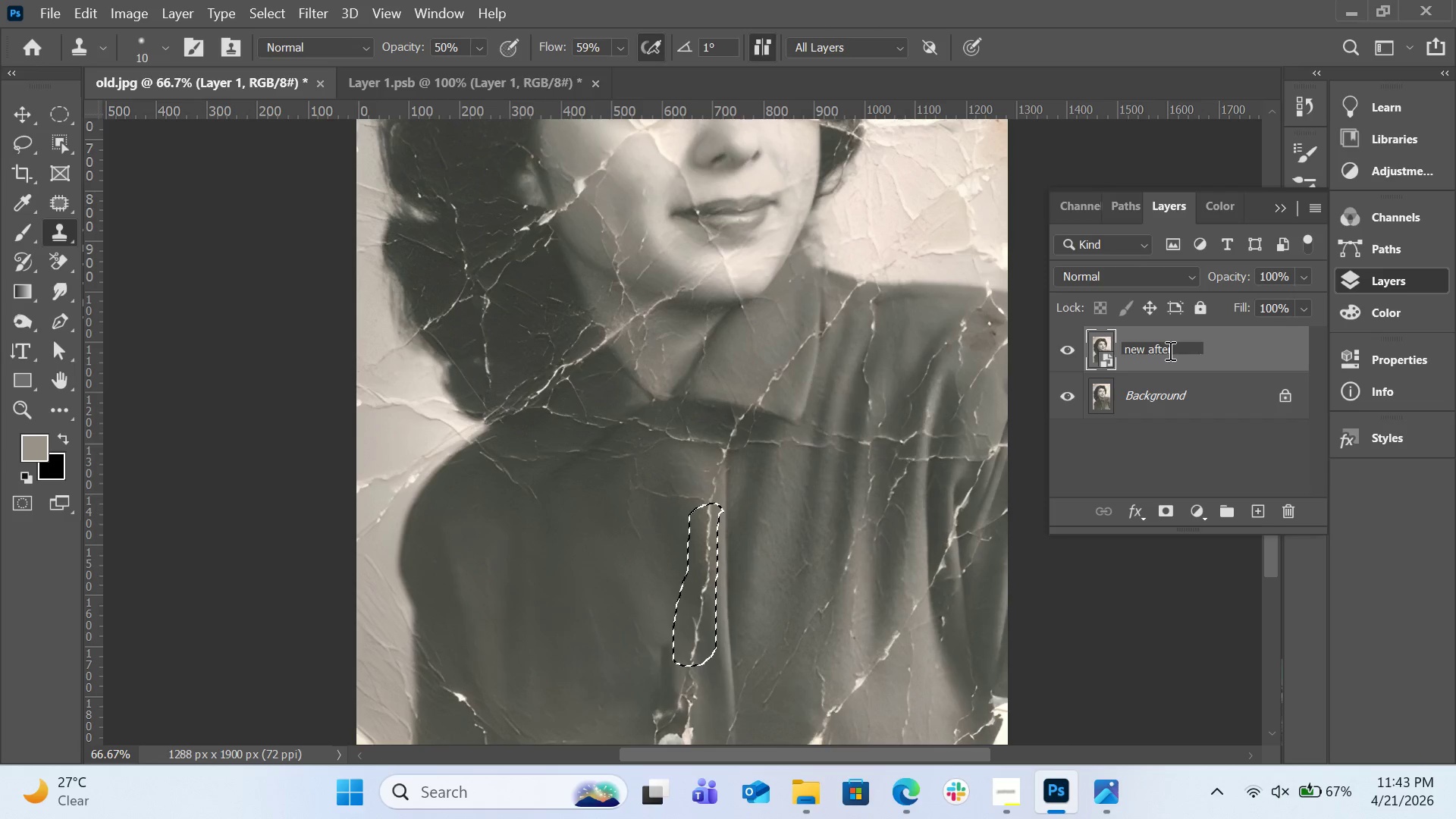 
key(Enter)
 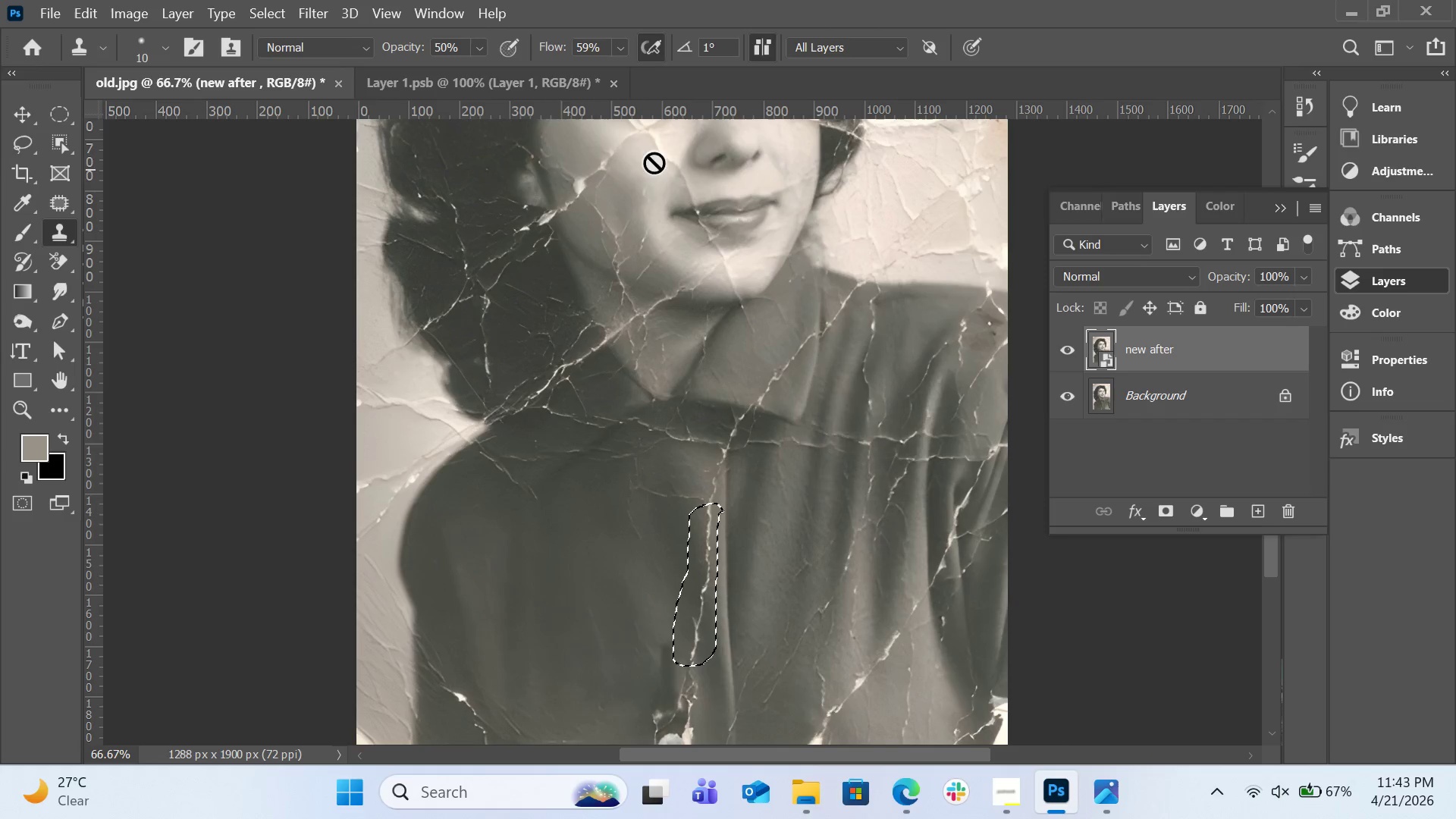 
left_click([551, 86])
 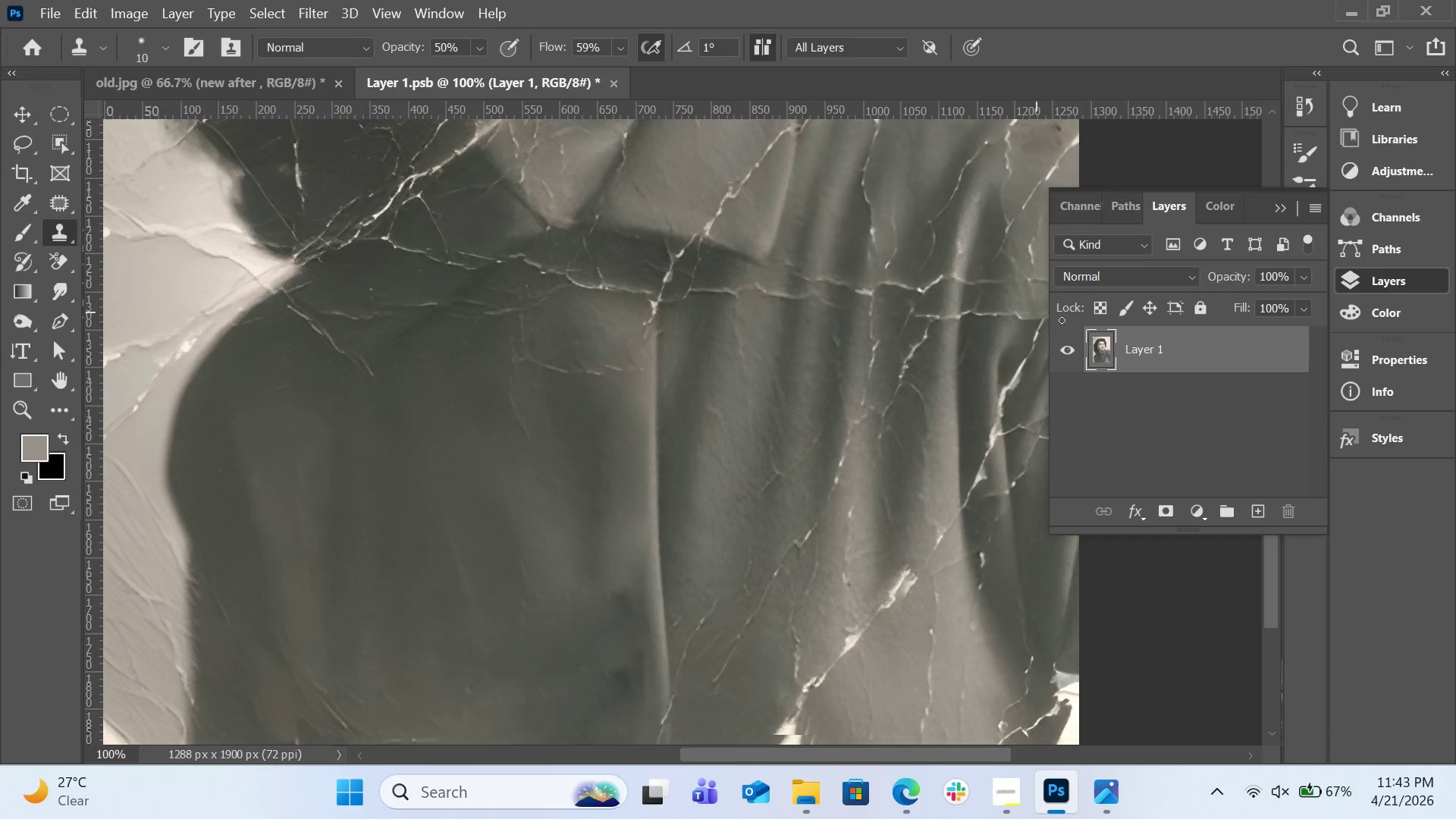 
left_click([1163, 406])
 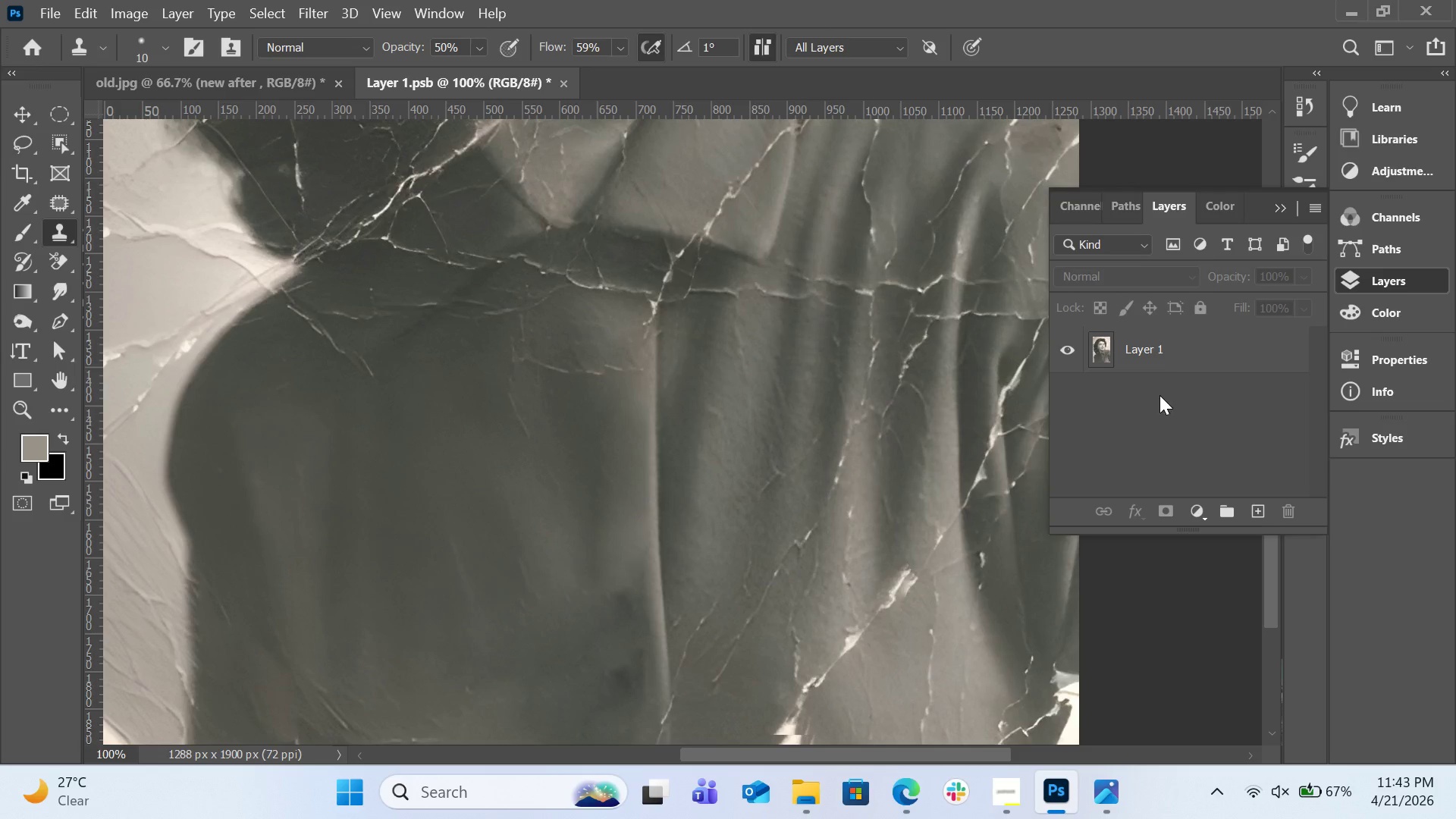 
left_click([1159, 347])
 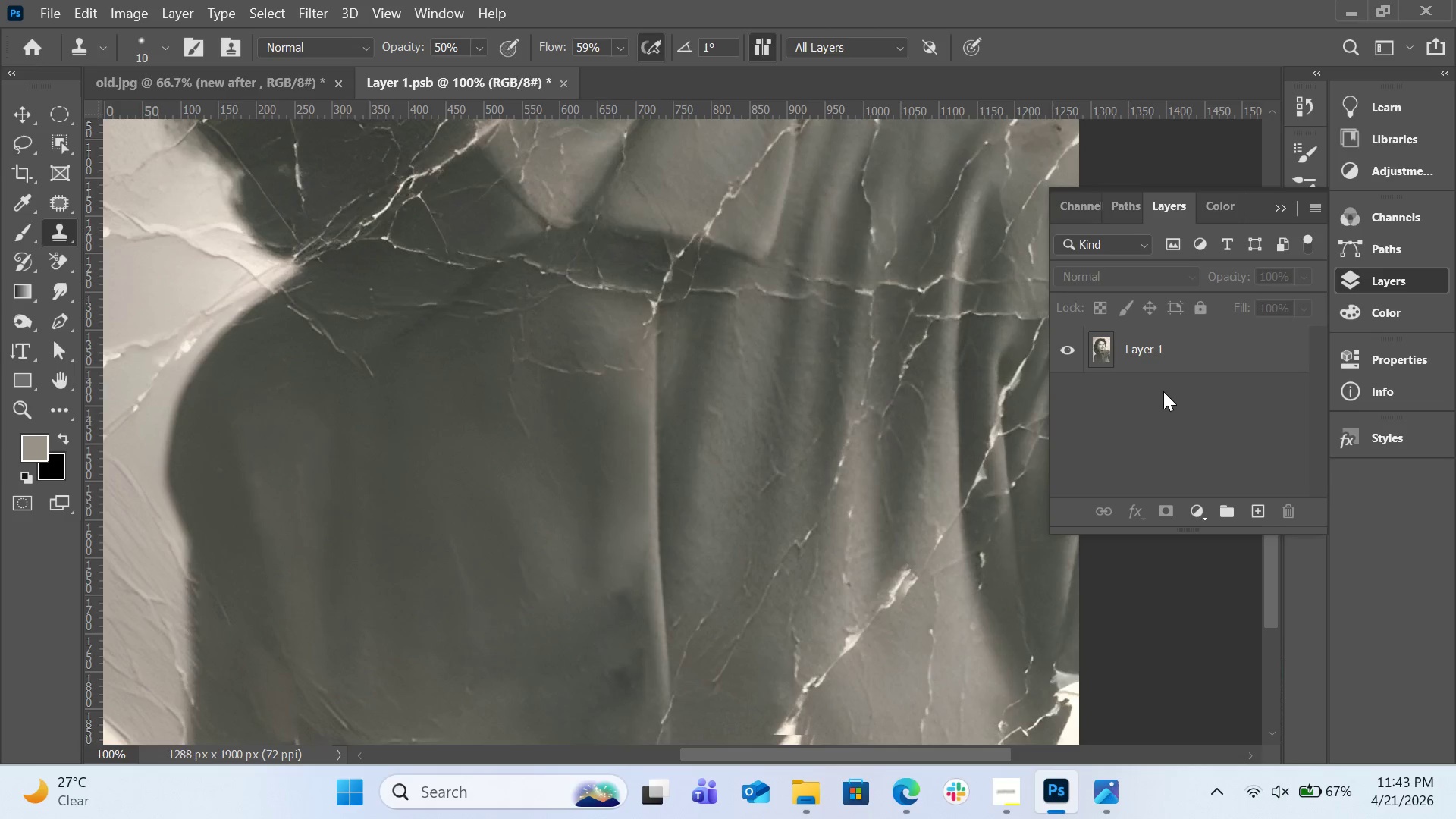 
double_click([1163, 391])
 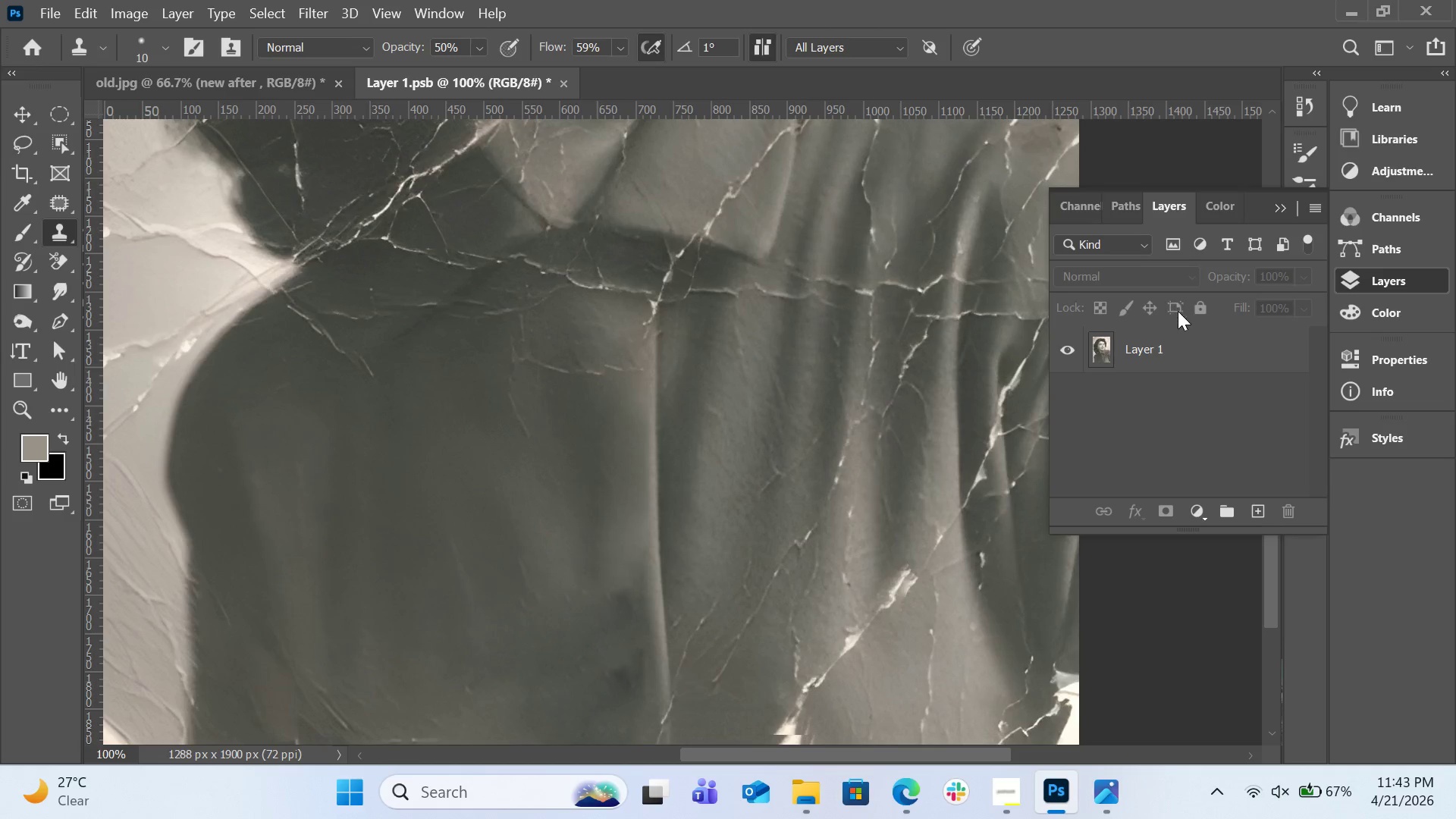 
left_click([1152, 347])
 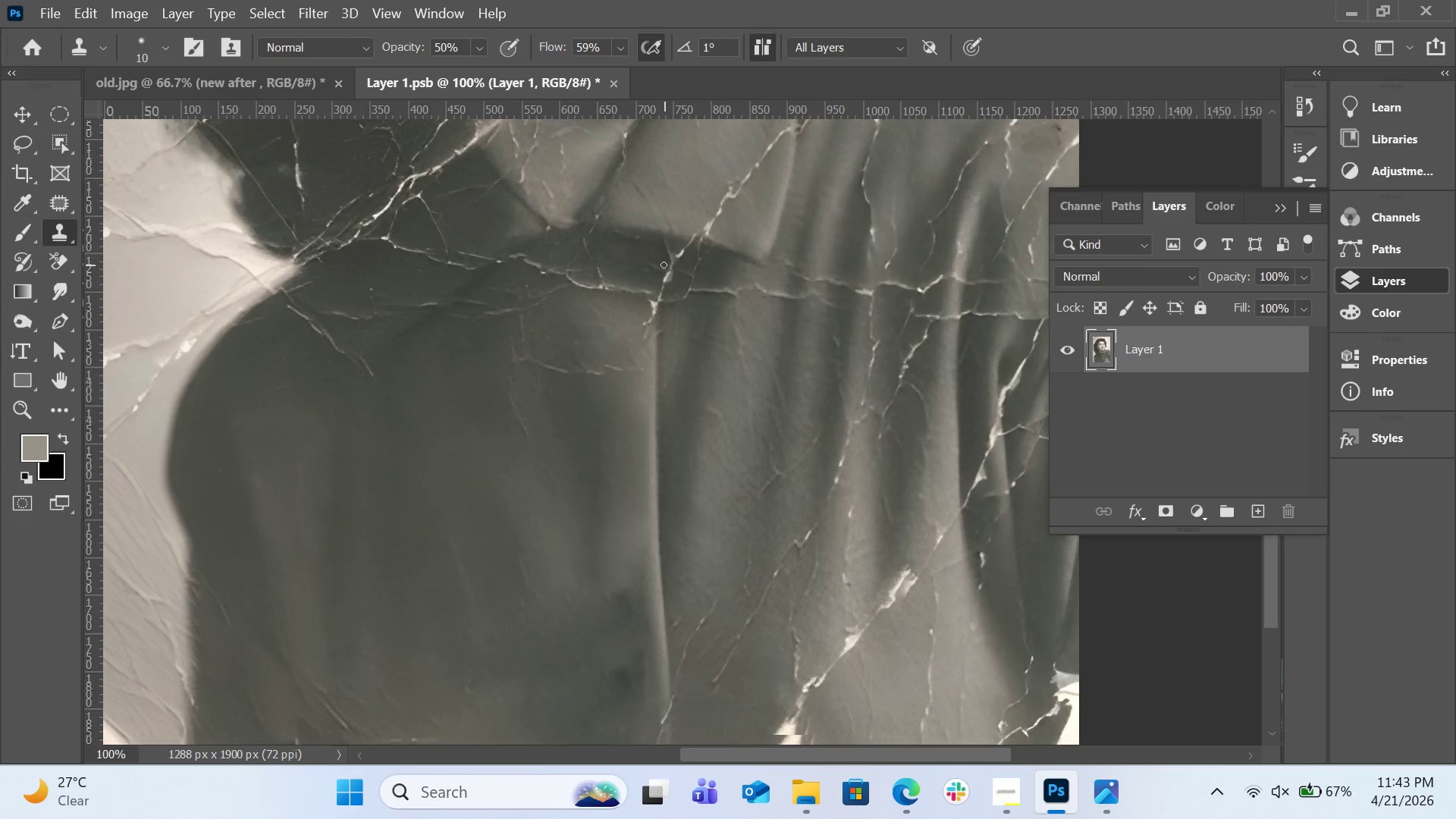 
scroll: coordinate [689, 312], scroll_direction: down, amount: 3.0
 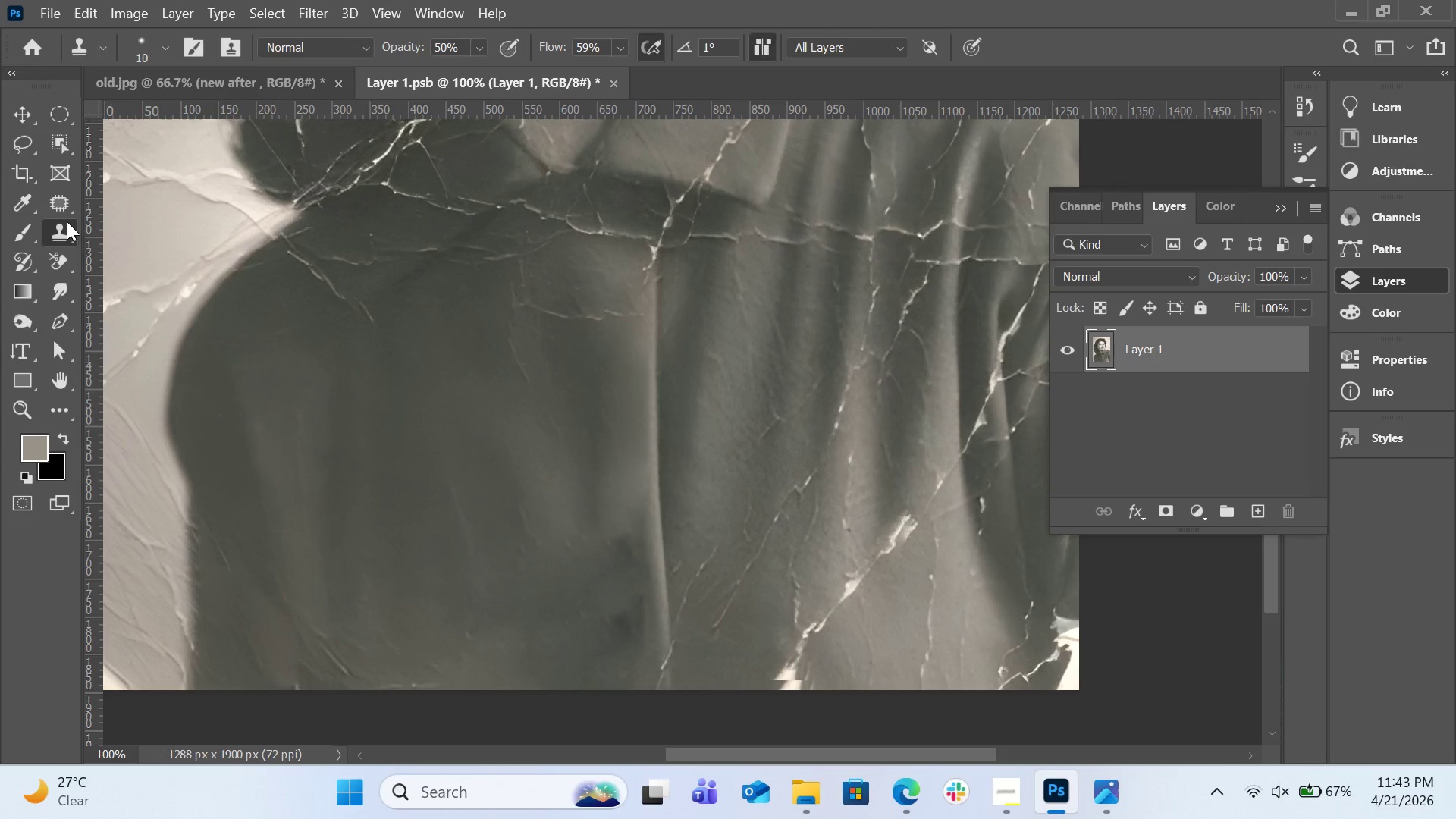 
left_click([67, 206])
 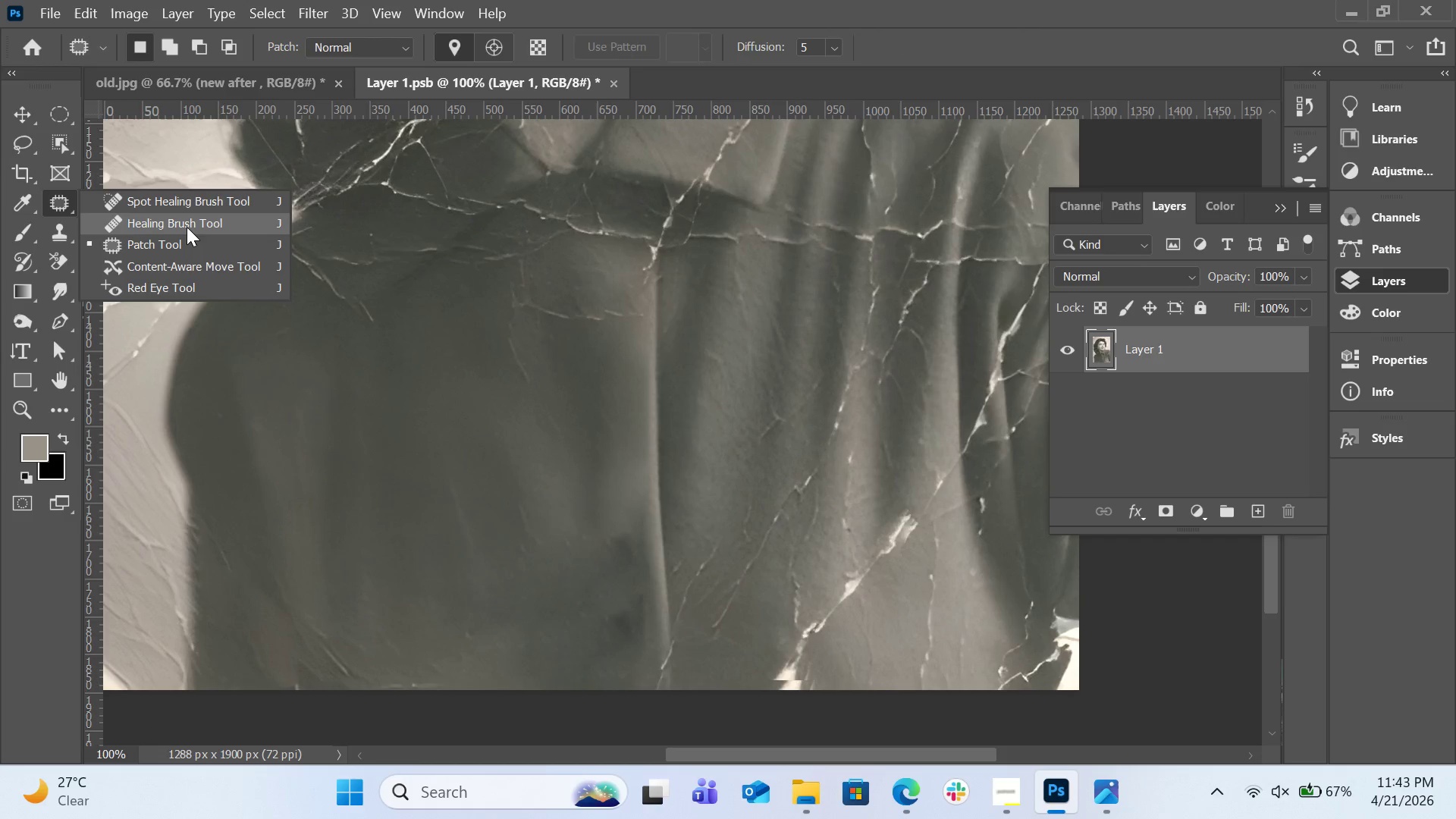 
left_click([187, 227])
 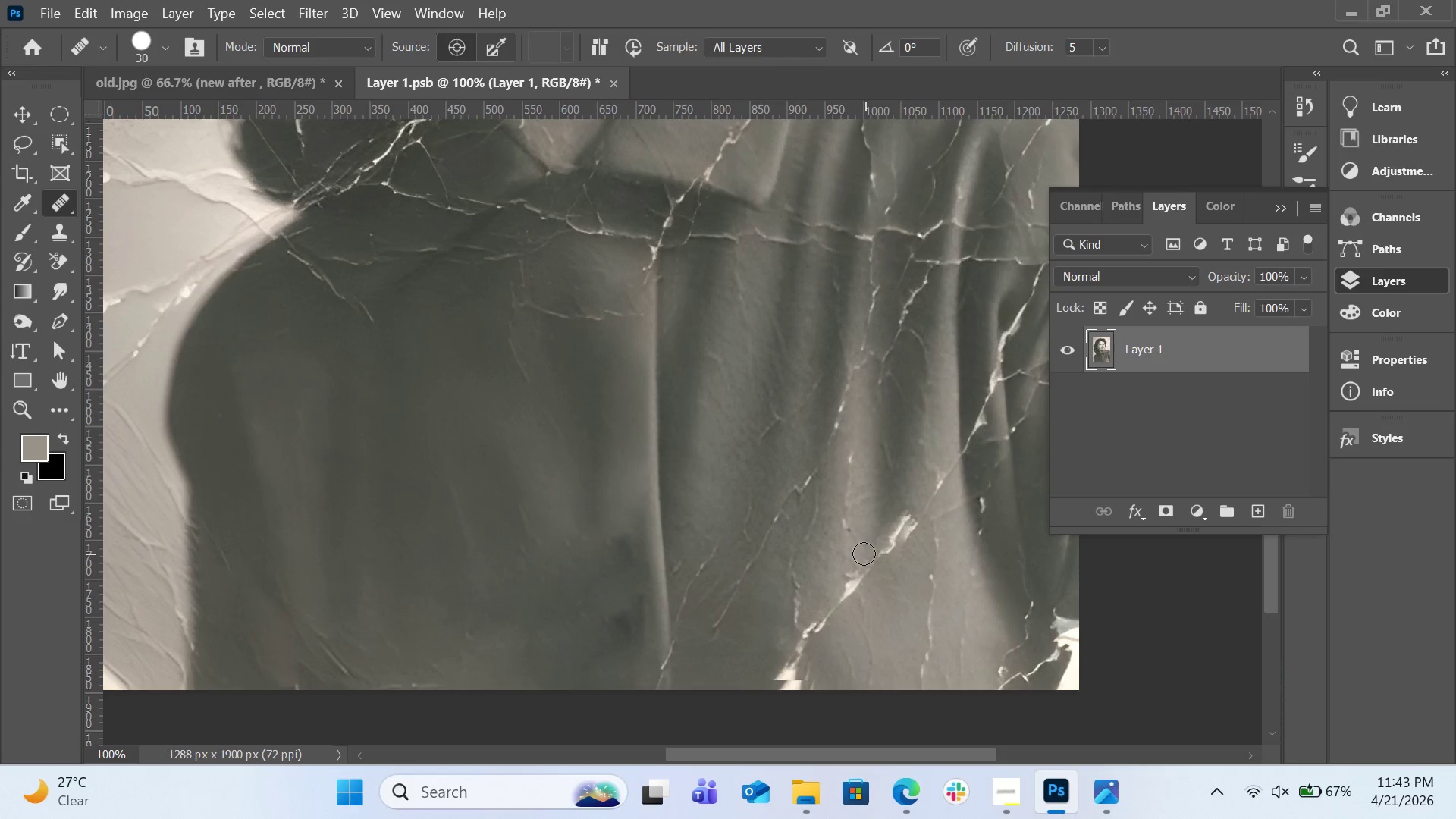 
left_click_drag(start_coordinate=[844, 582], to_coordinate=[859, 579])
 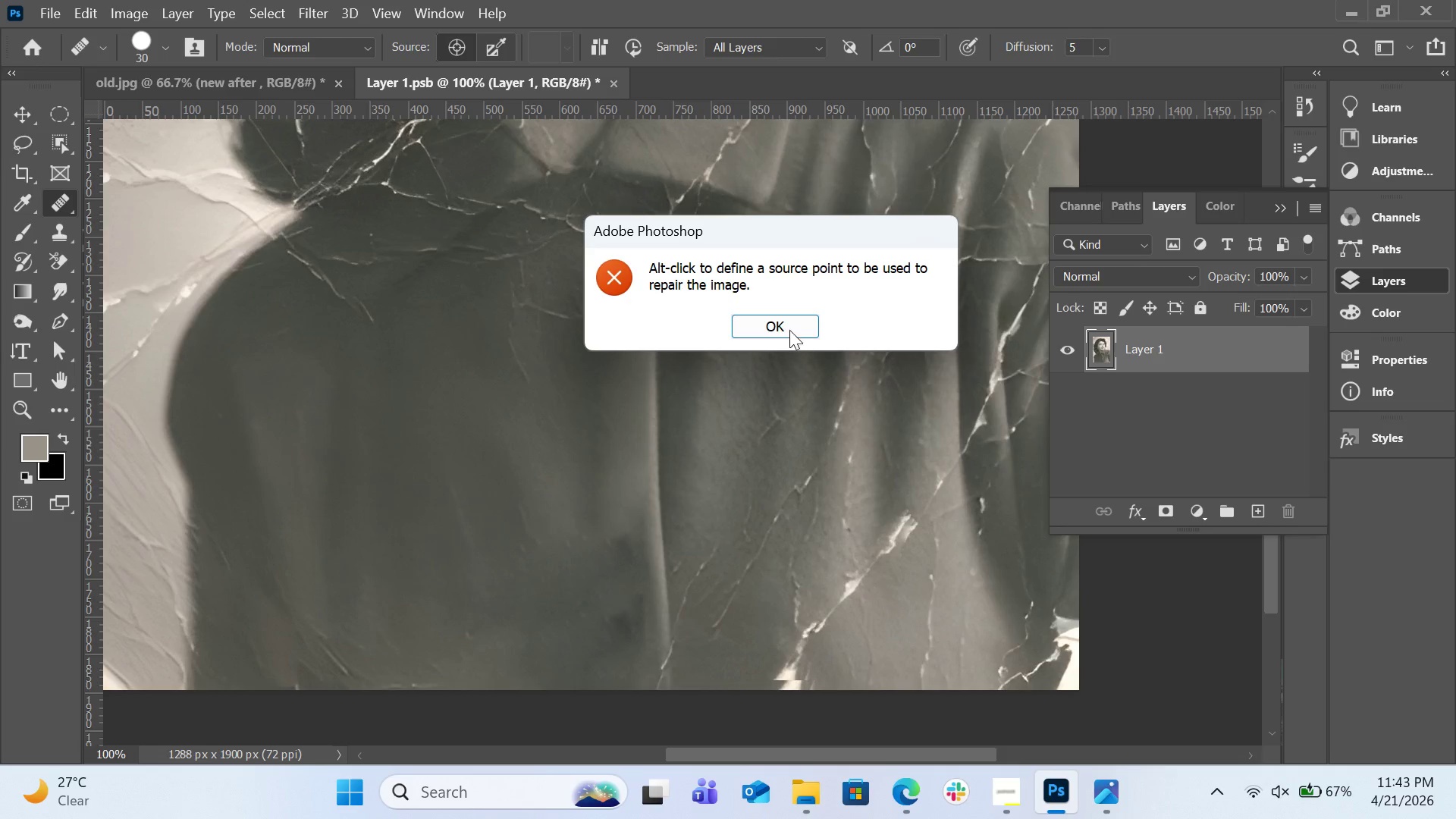 
left_click([789, 328])
 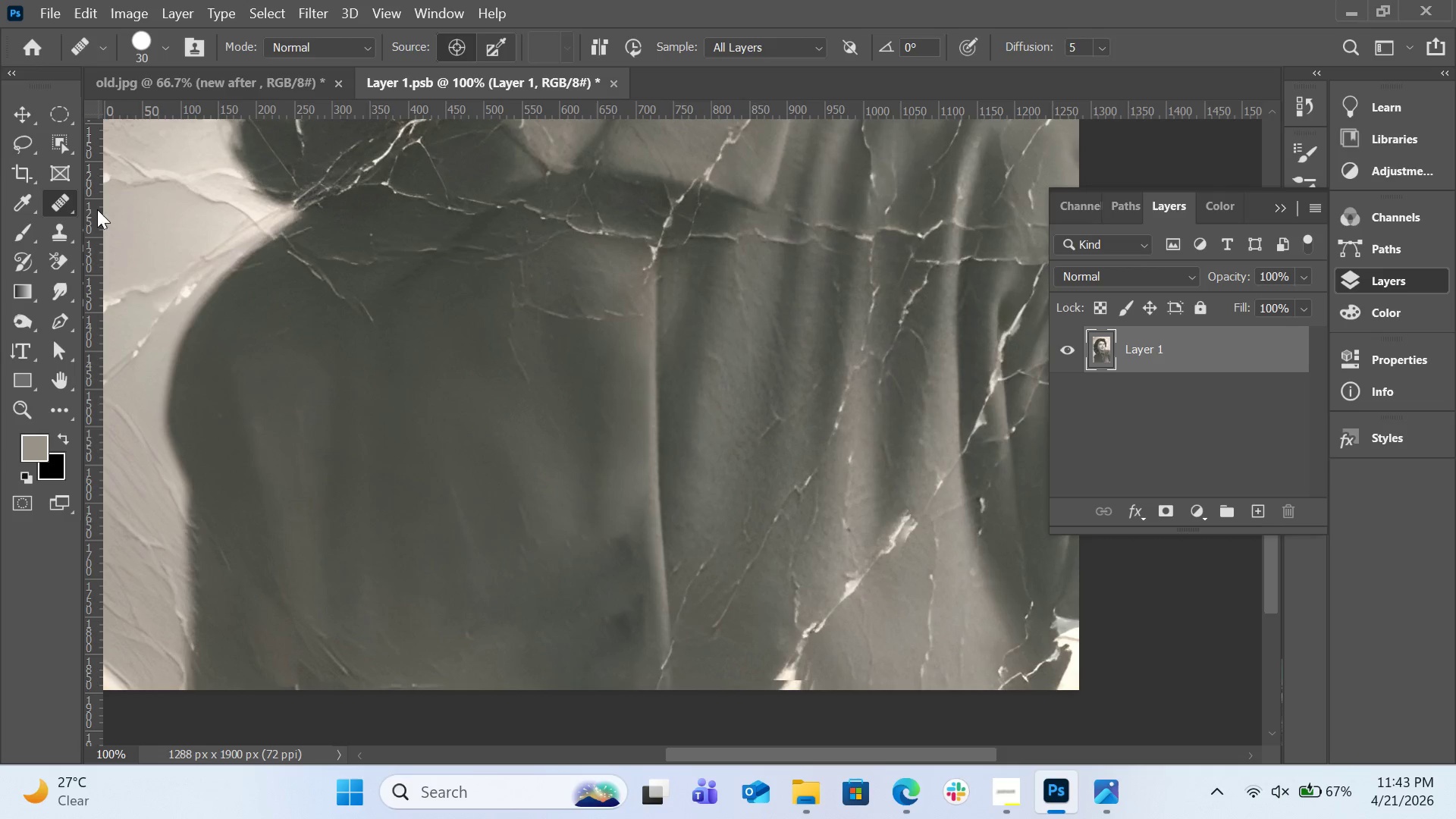 
left_click([72, 204])
 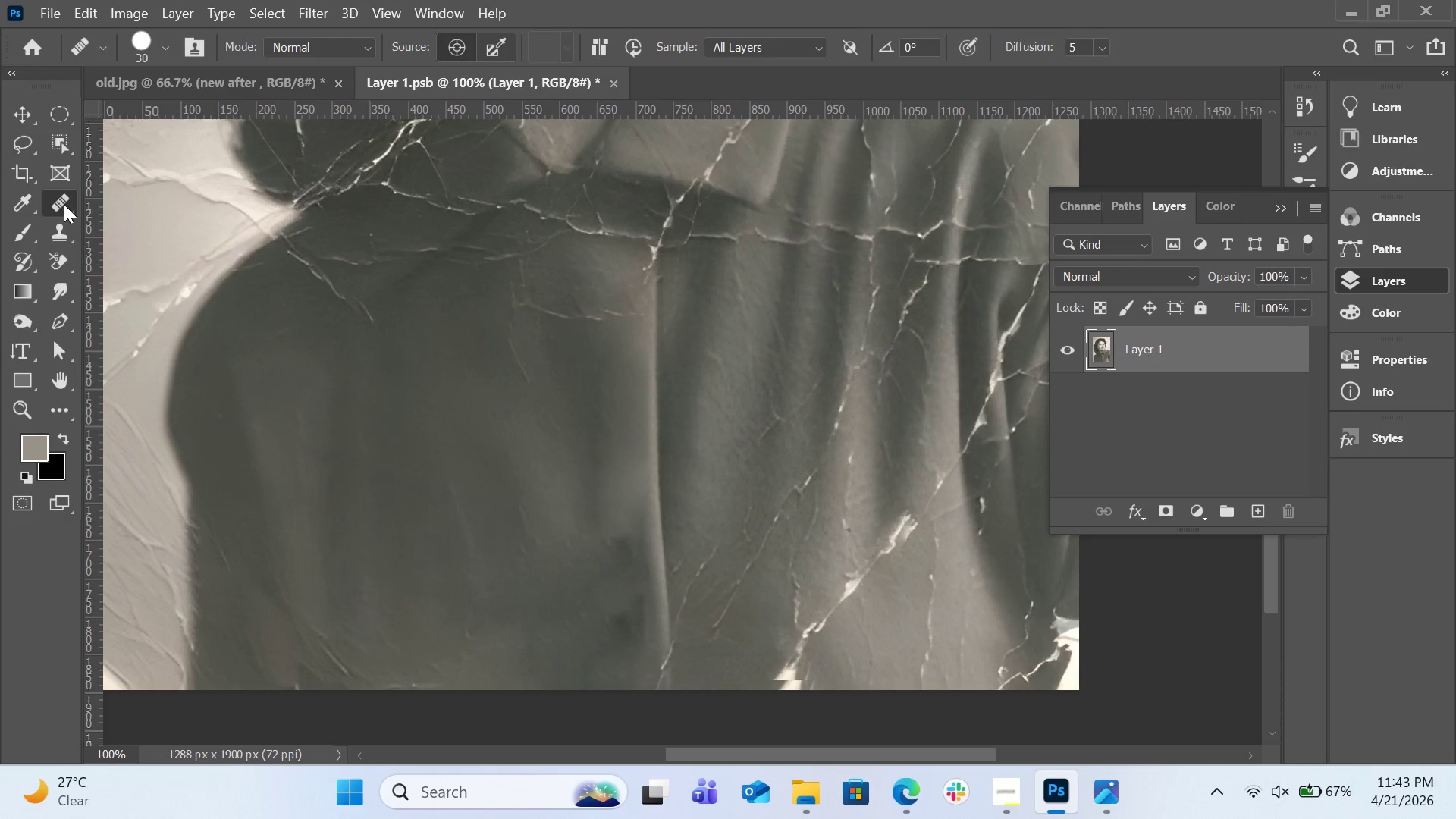 
left_click([64, 204])
 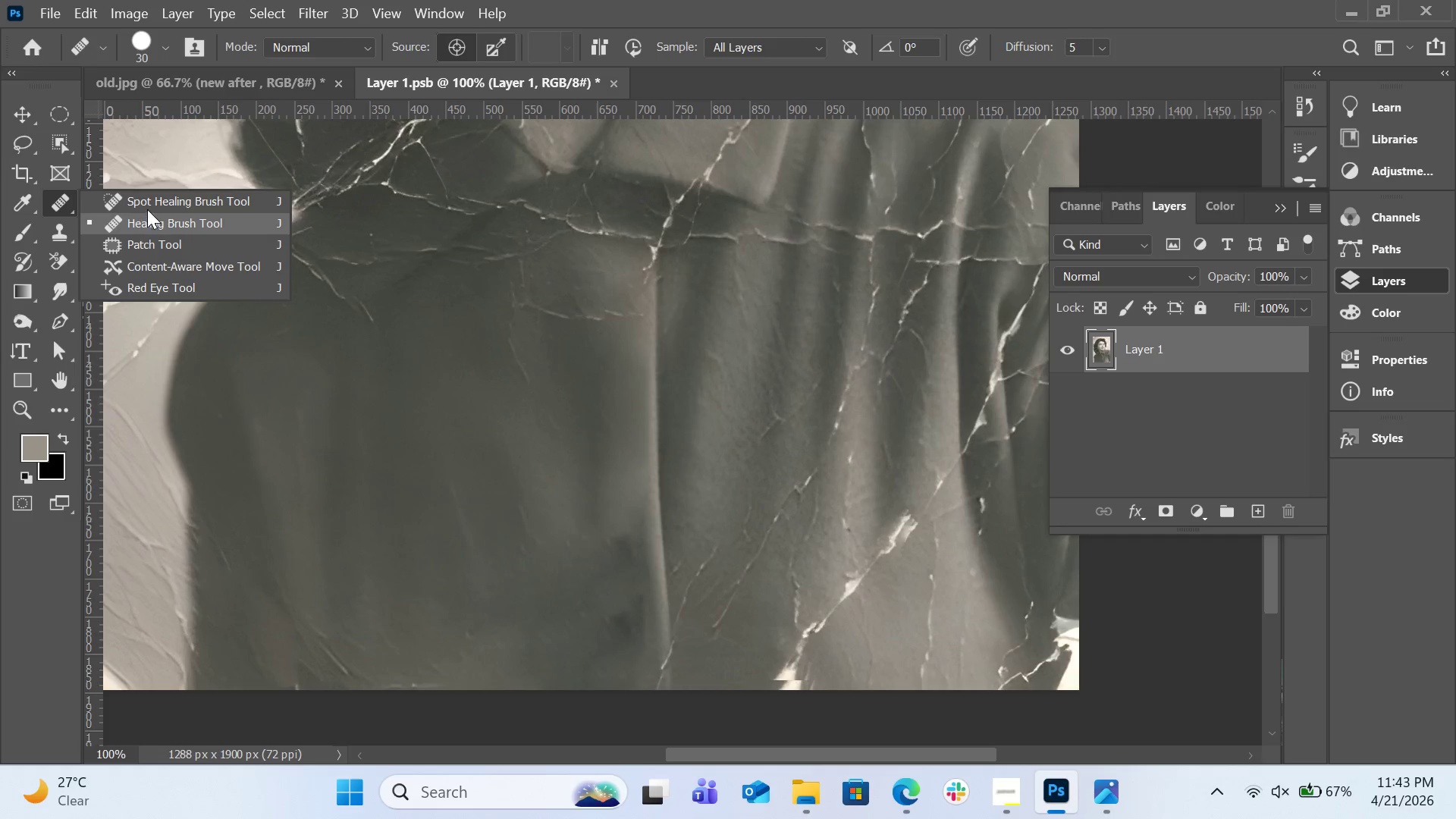 
left_click([147, 205])
 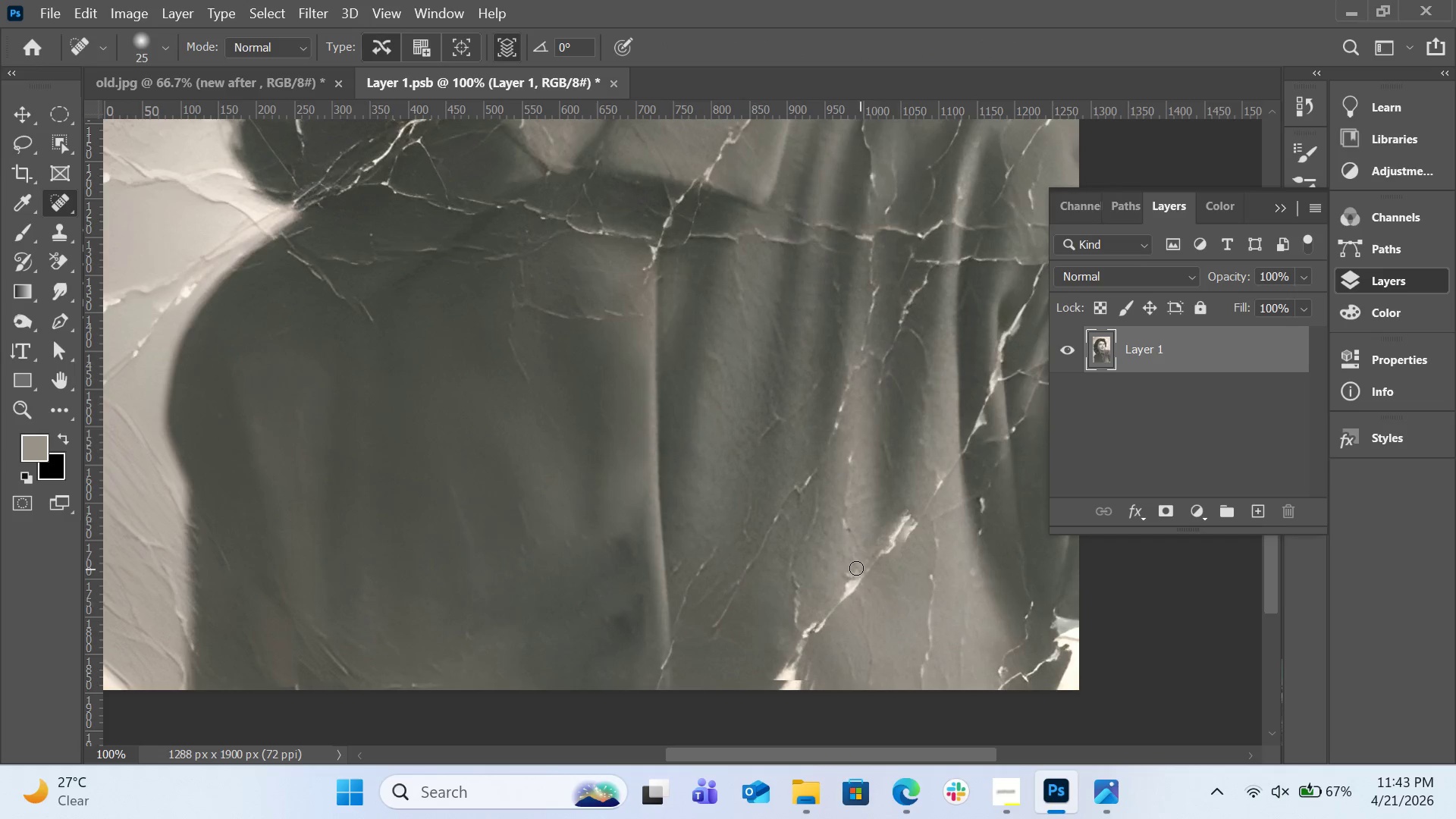 
left_click_drag(start_coordinate=[857, 571], to_coordinate=[861, 559])
 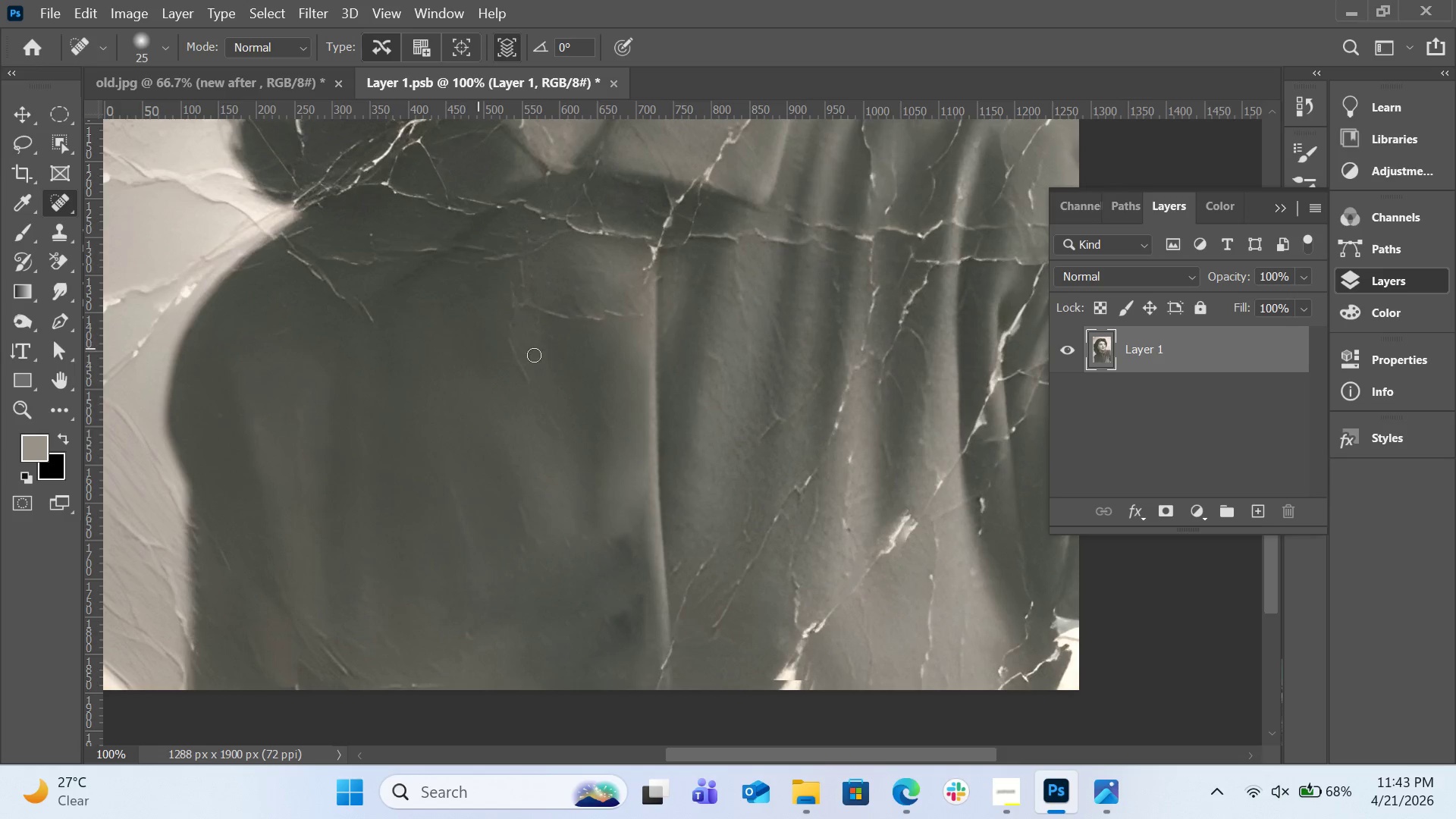 
wait(5.36)
 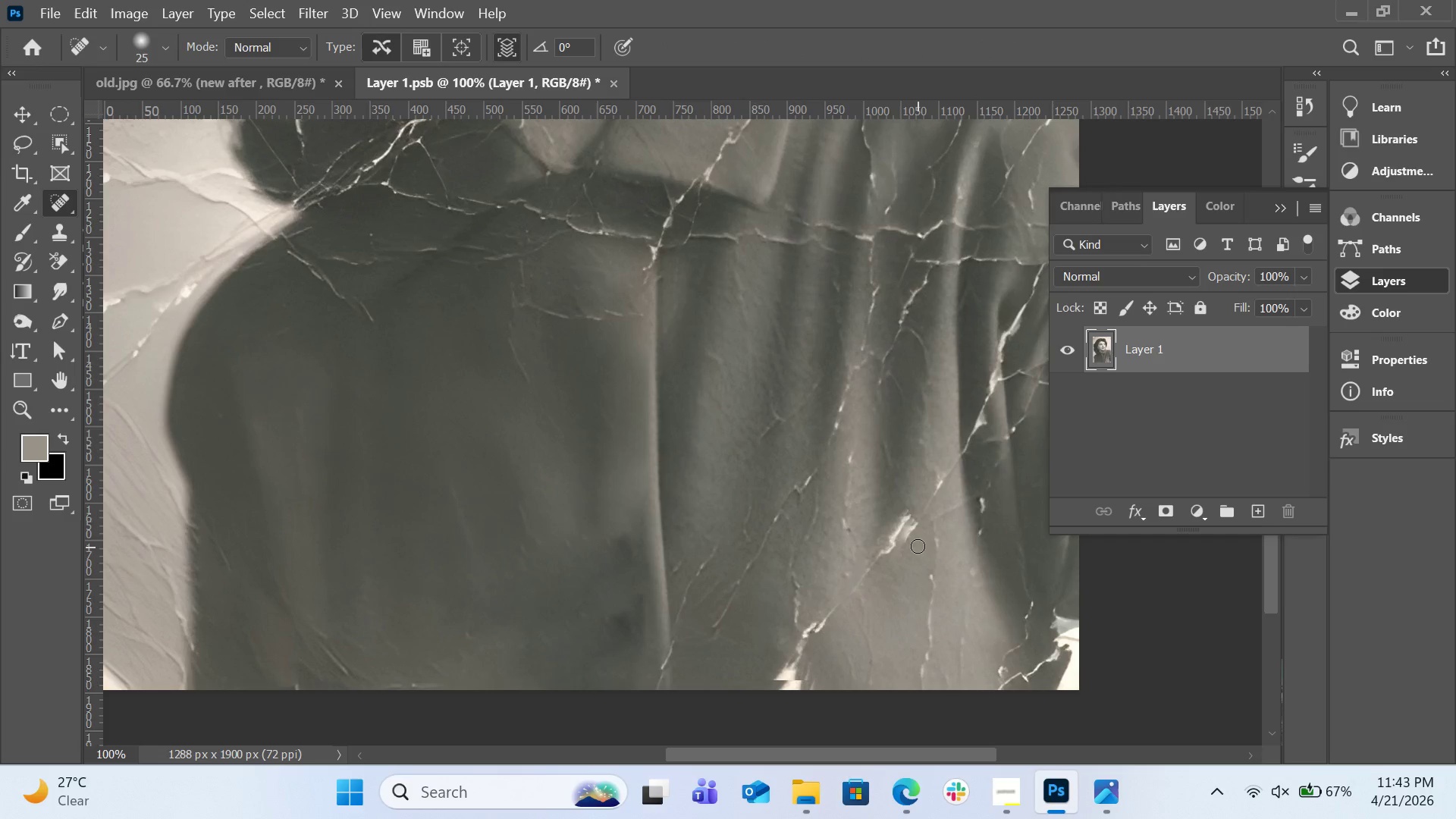 
left_click([63, 202])
 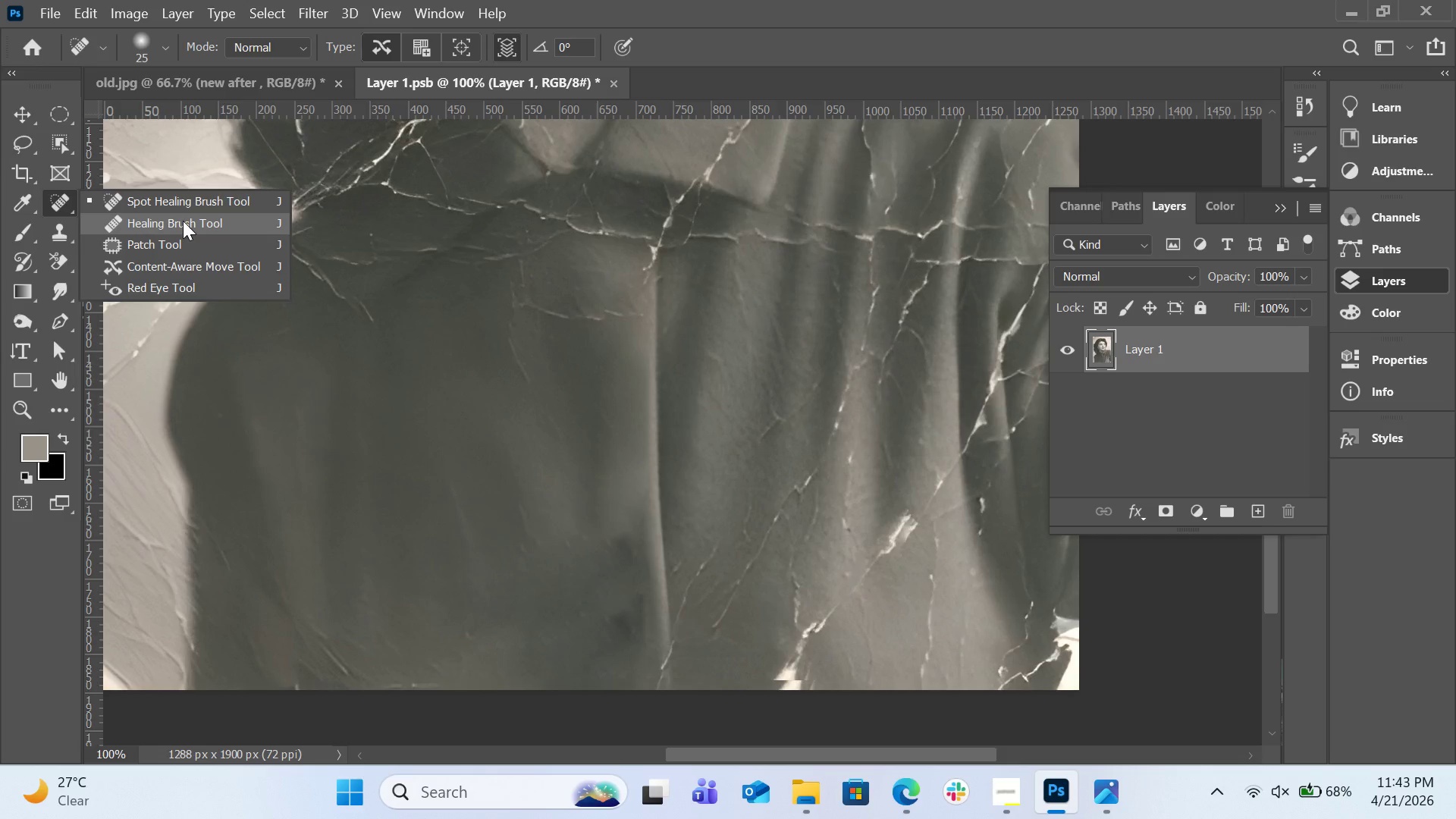 
left_click([184, 248])
 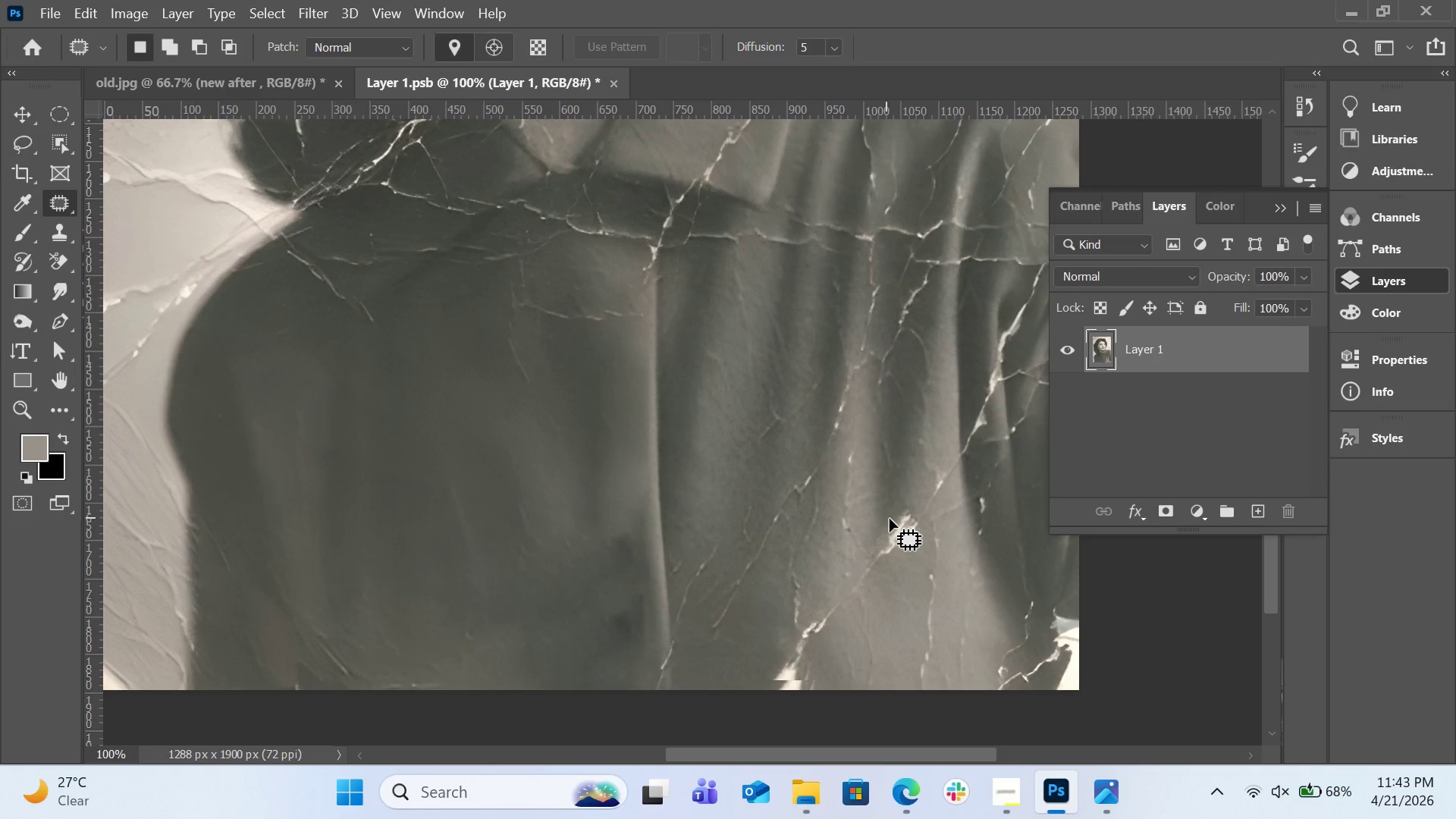 
left_click_drag(start_coordinate=[920, 505], to_coordinate=[921, 510])
 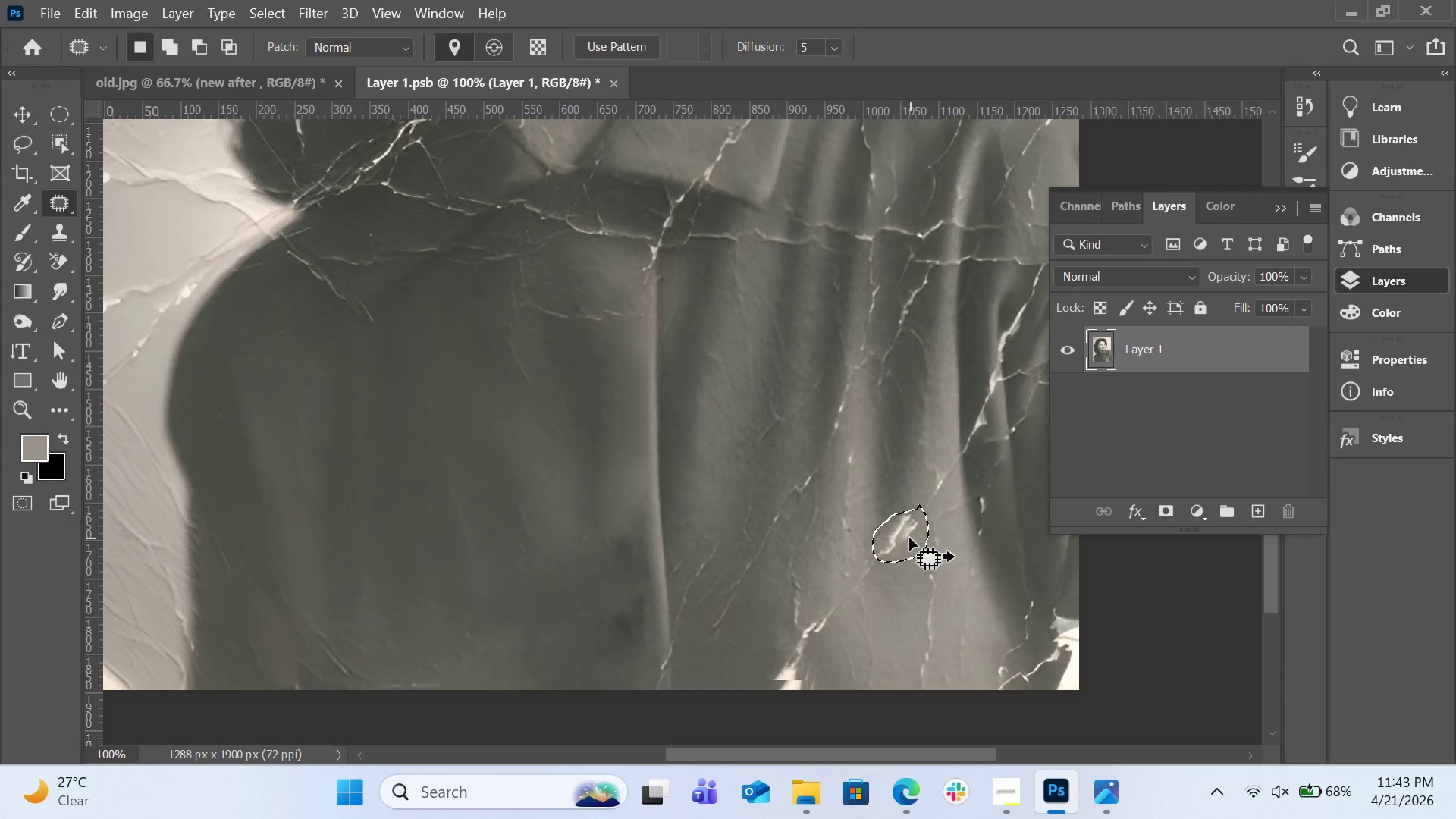 
left_click_drag(start_coordinate=[909, 538], to_coordinate=[908, 500])
 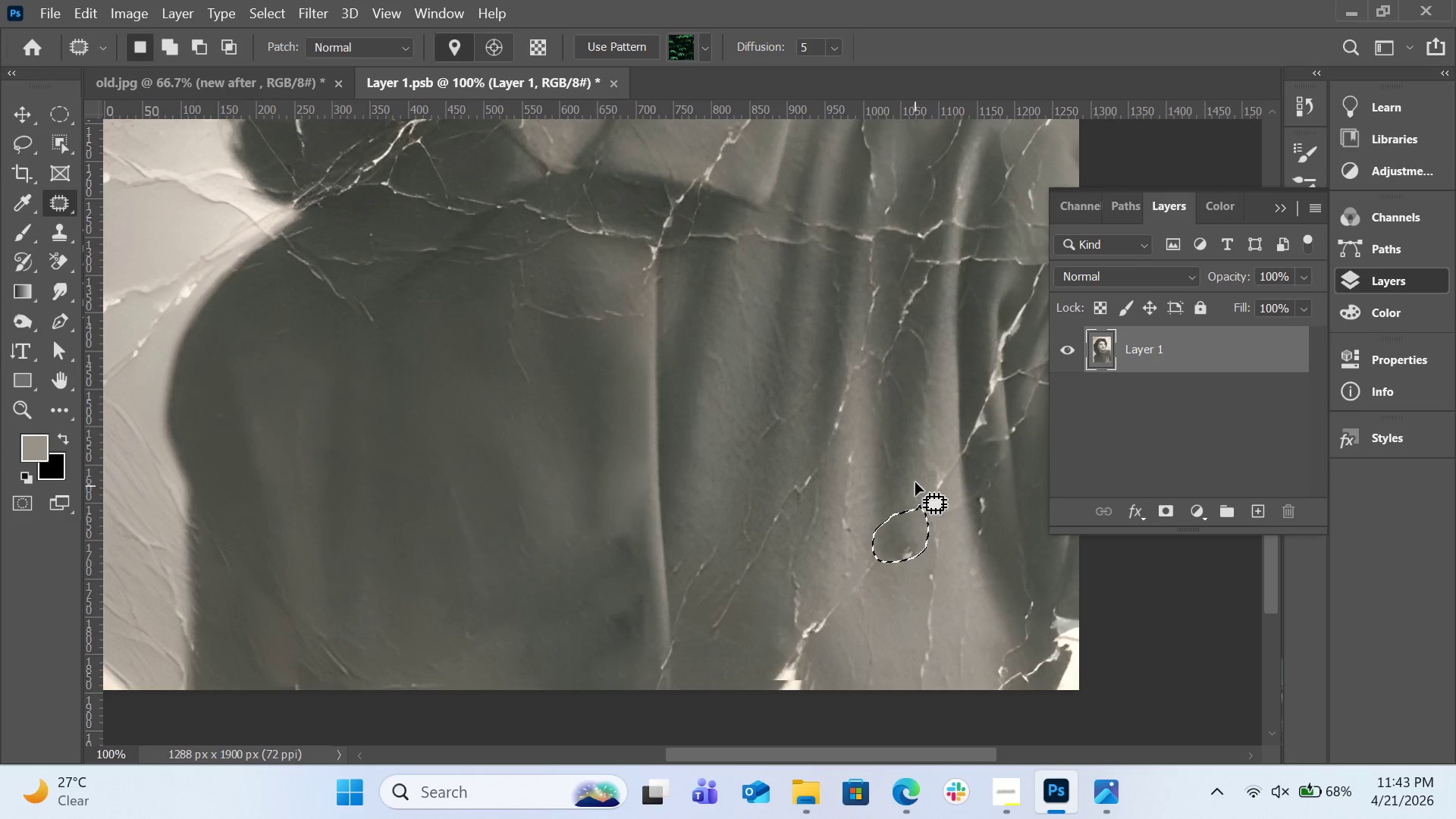 
left_click([915, 482])
 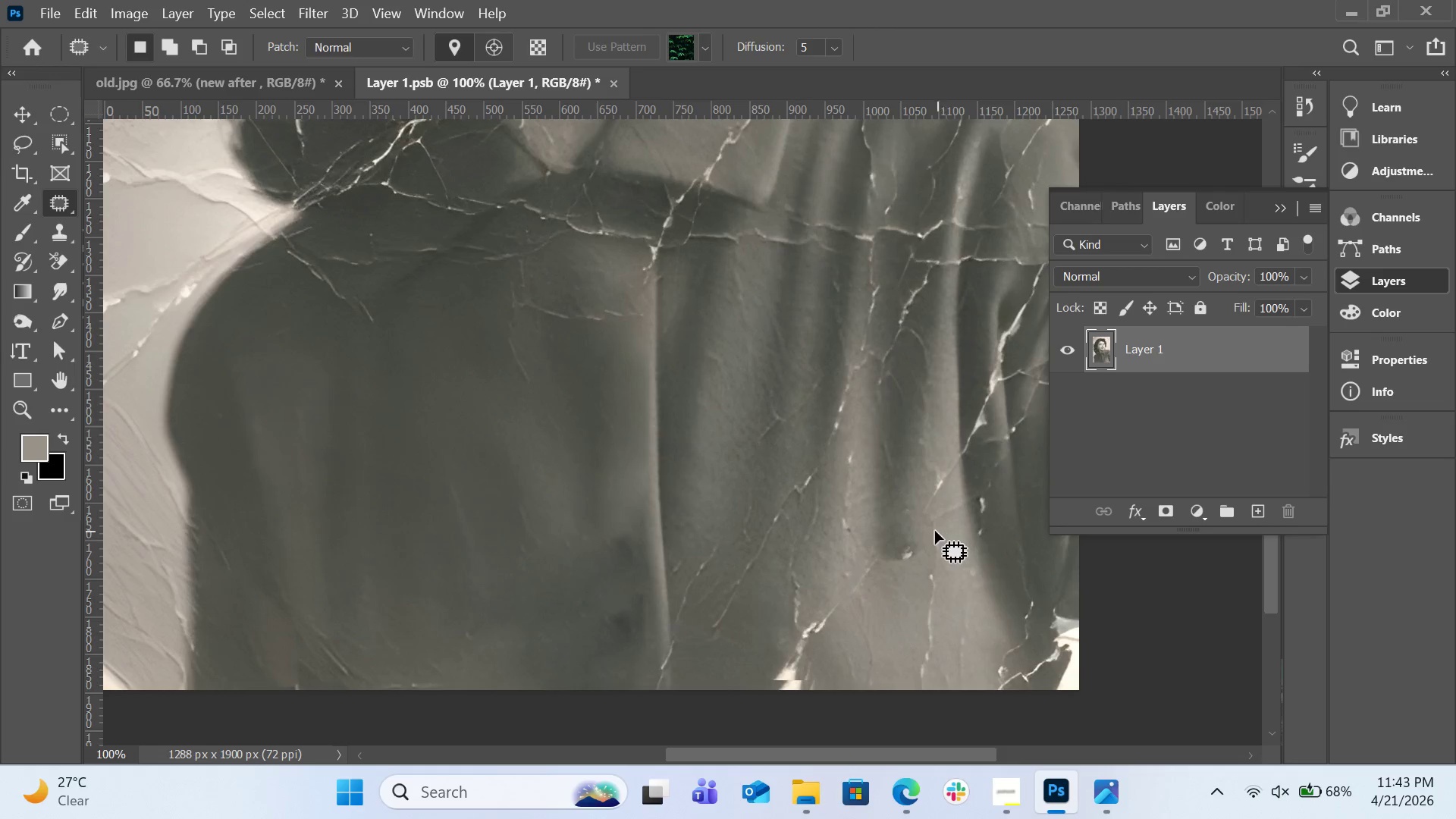 
left_click_drag(start_coordinate=[930, 531], to_coordinate=[920, 522])
 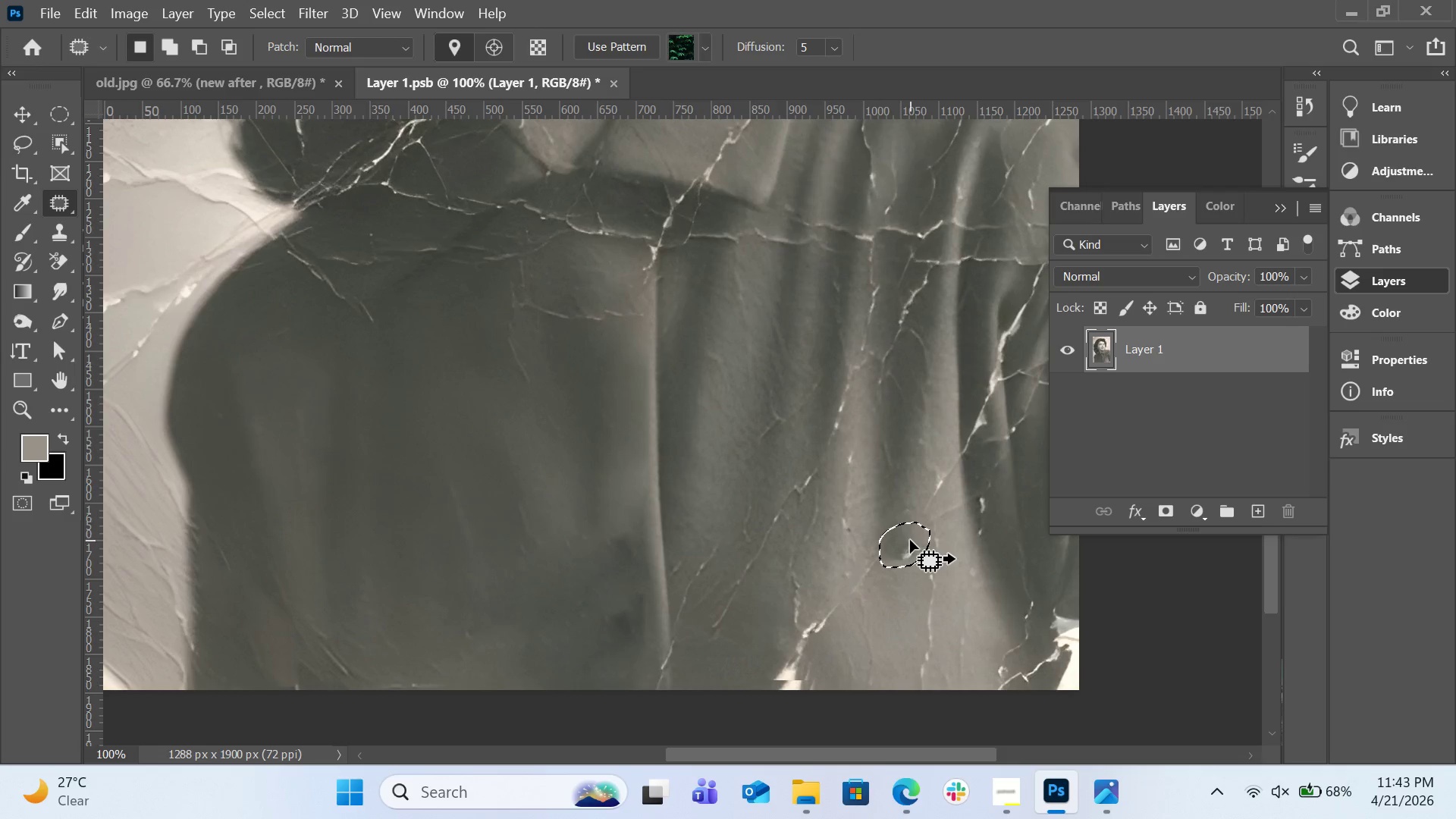 
left_click_drag(start_coordinate=[910, 540], to_coordinate=[901, 491])
 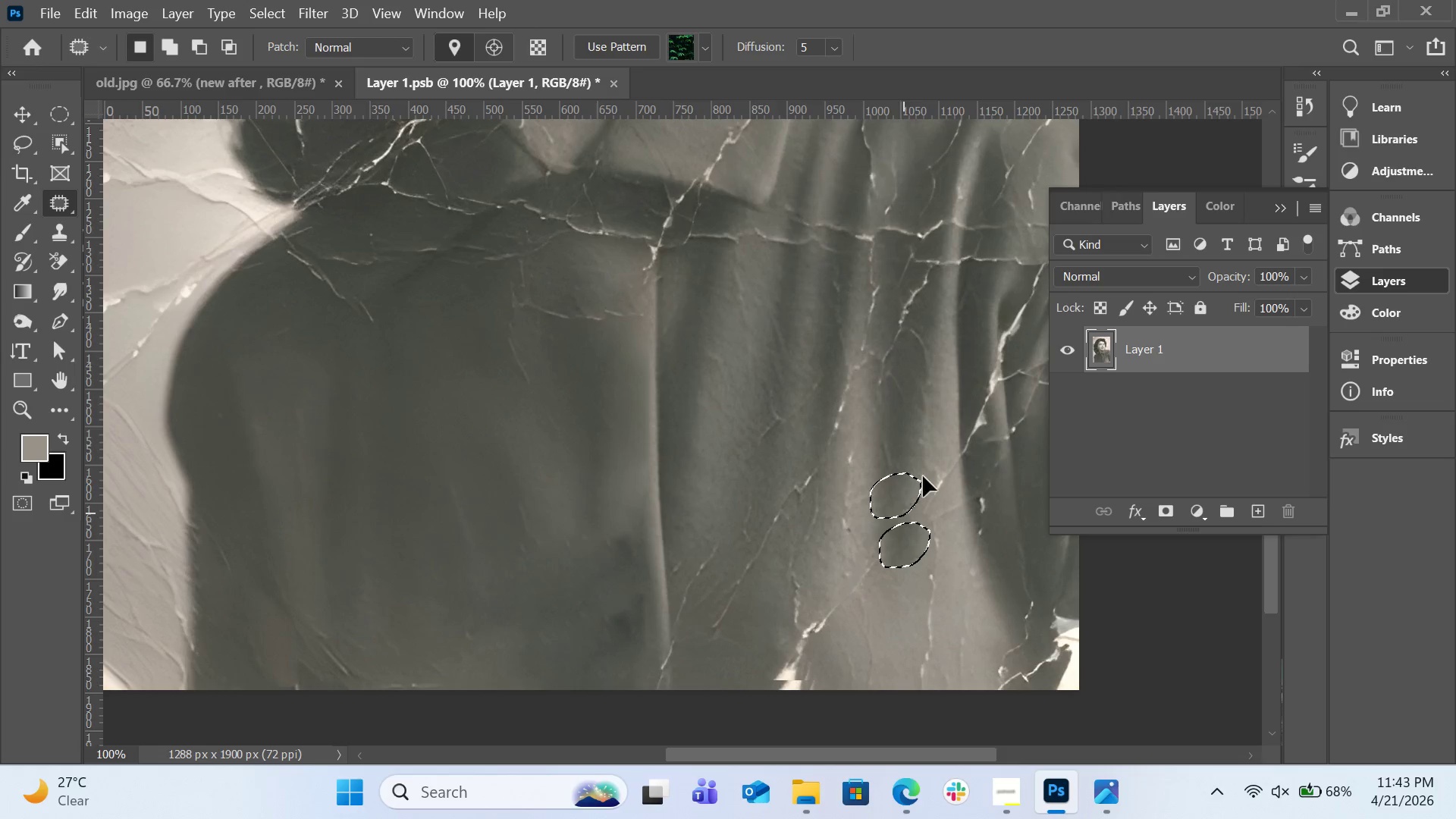 
double_click([927, 473])
 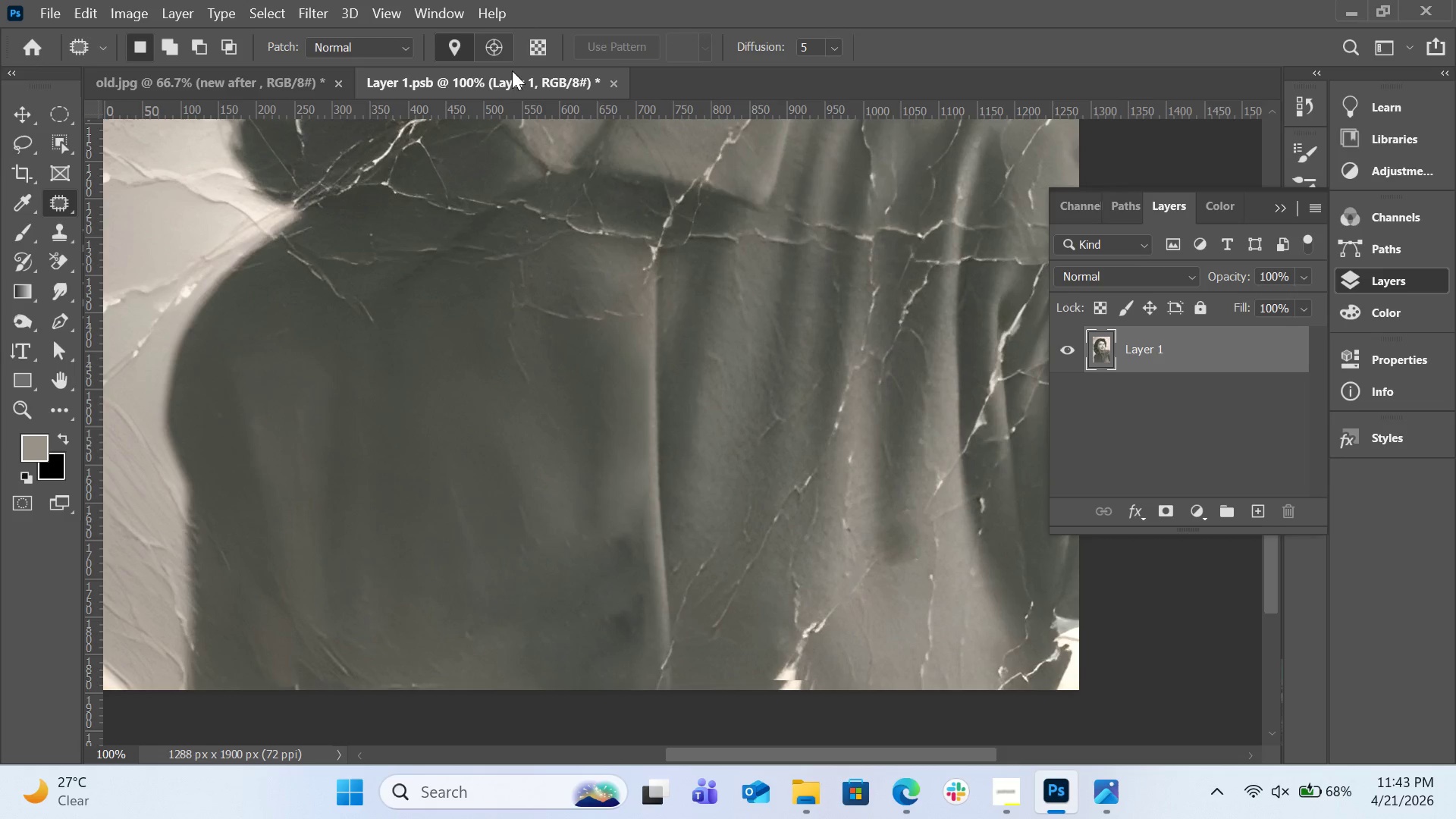 
left_click([492, 55])
 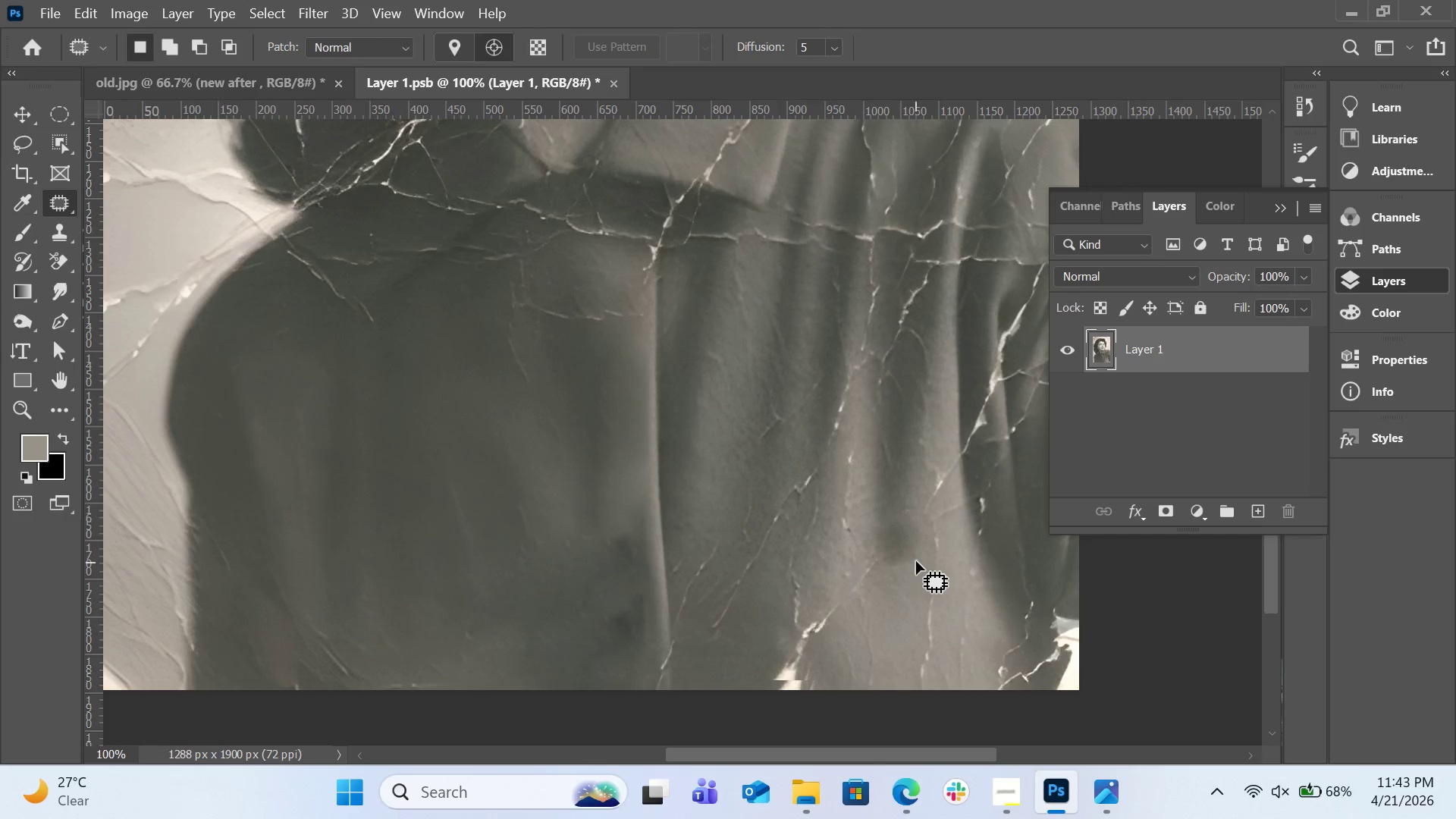 
left_click_drag(start_coordinate=[852, 609], to_coordinate=[840, 579])
 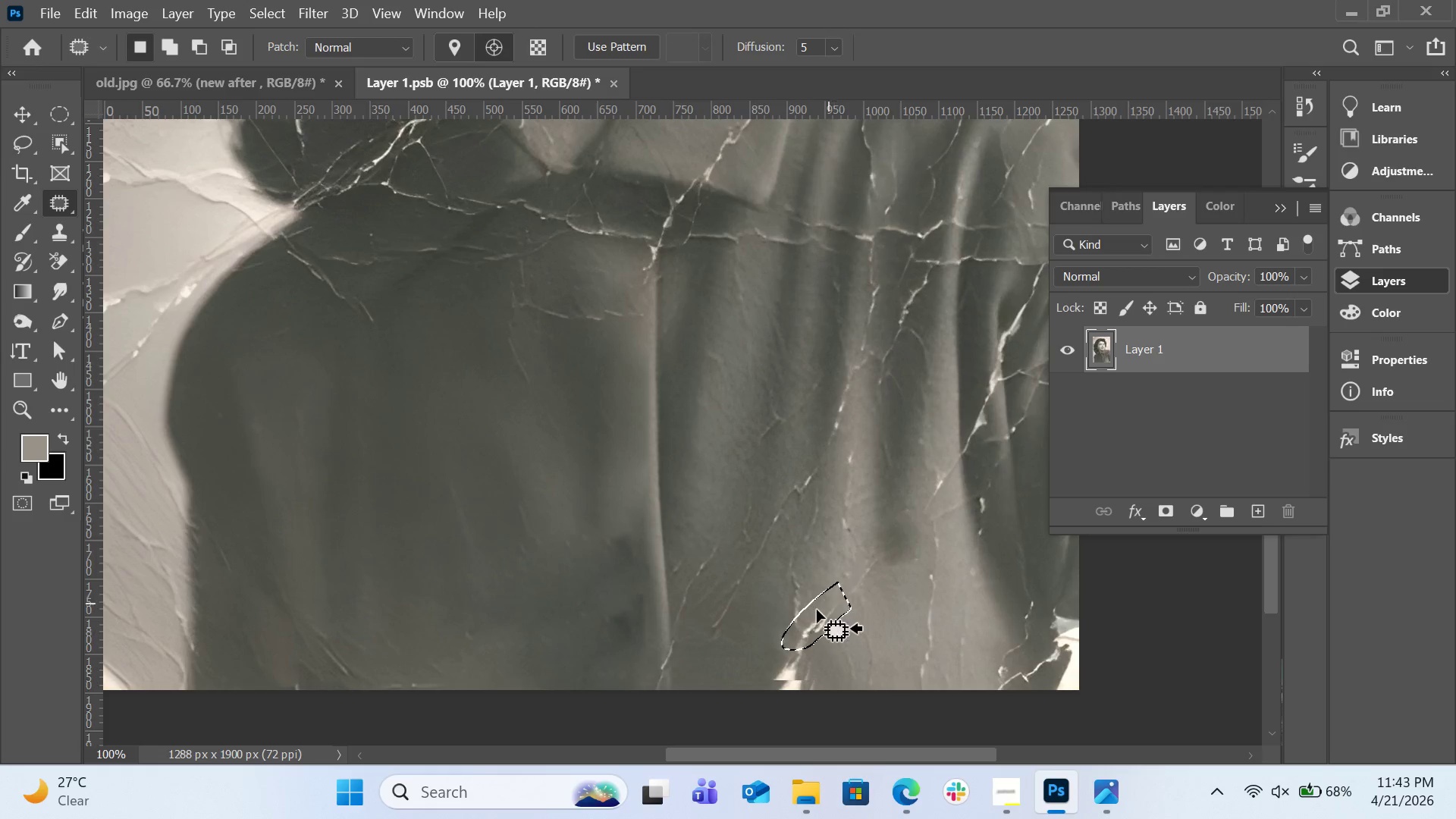 
left_click_drag(start_coordinate=[817, 610], to_coordinate=[817, 563])
 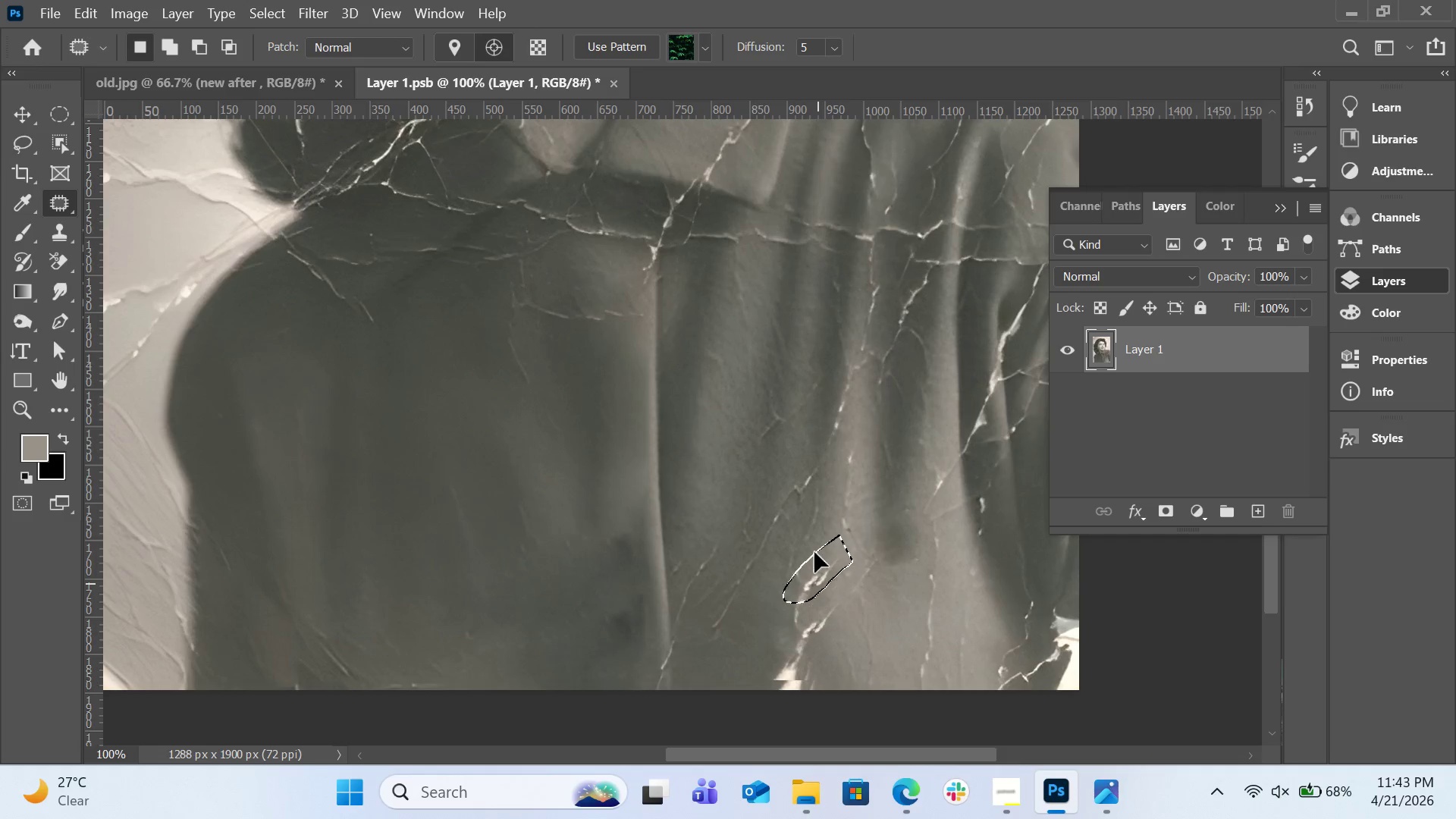 
double_click([814, 552])
 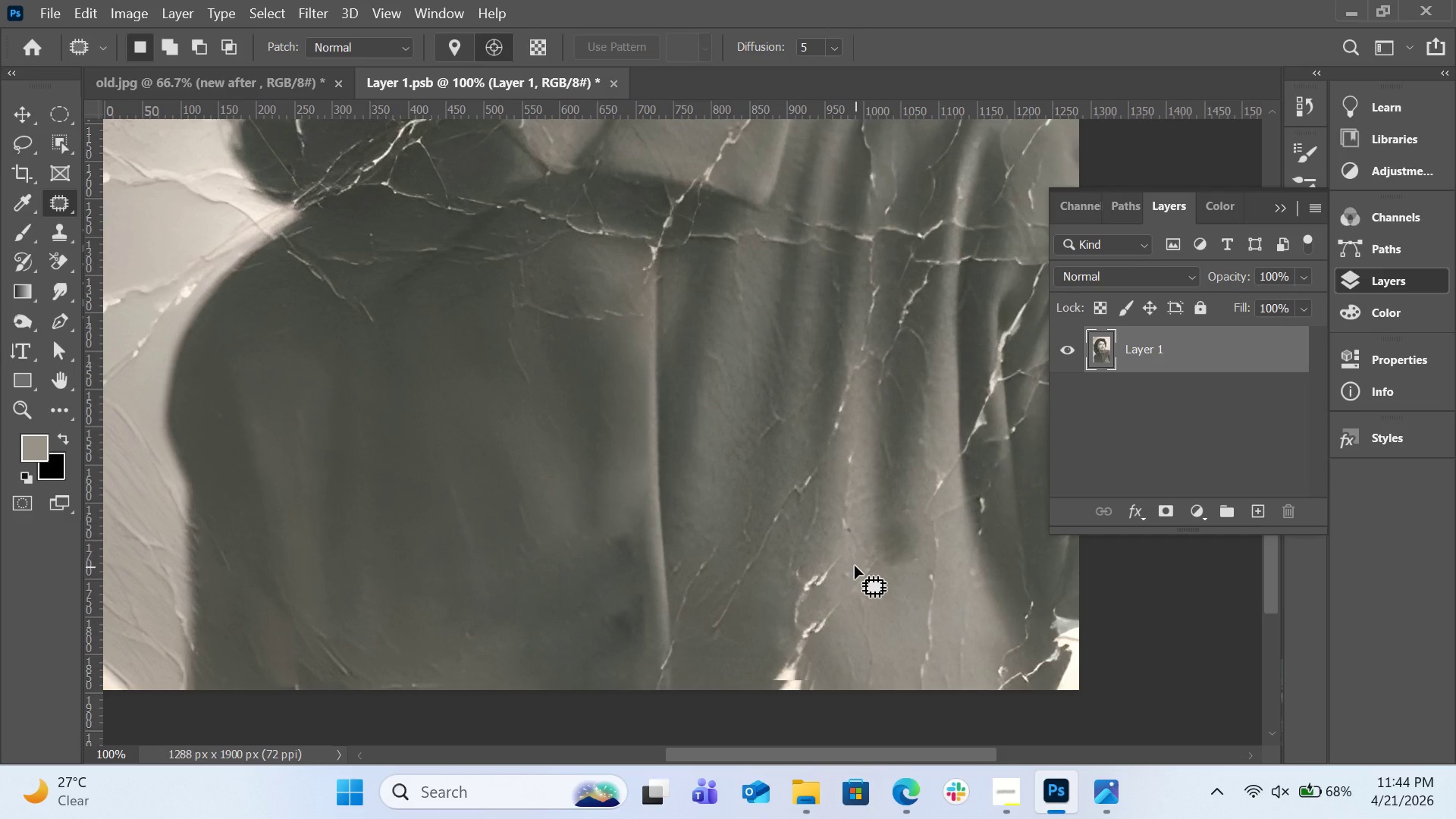 
key(Control+Z)
 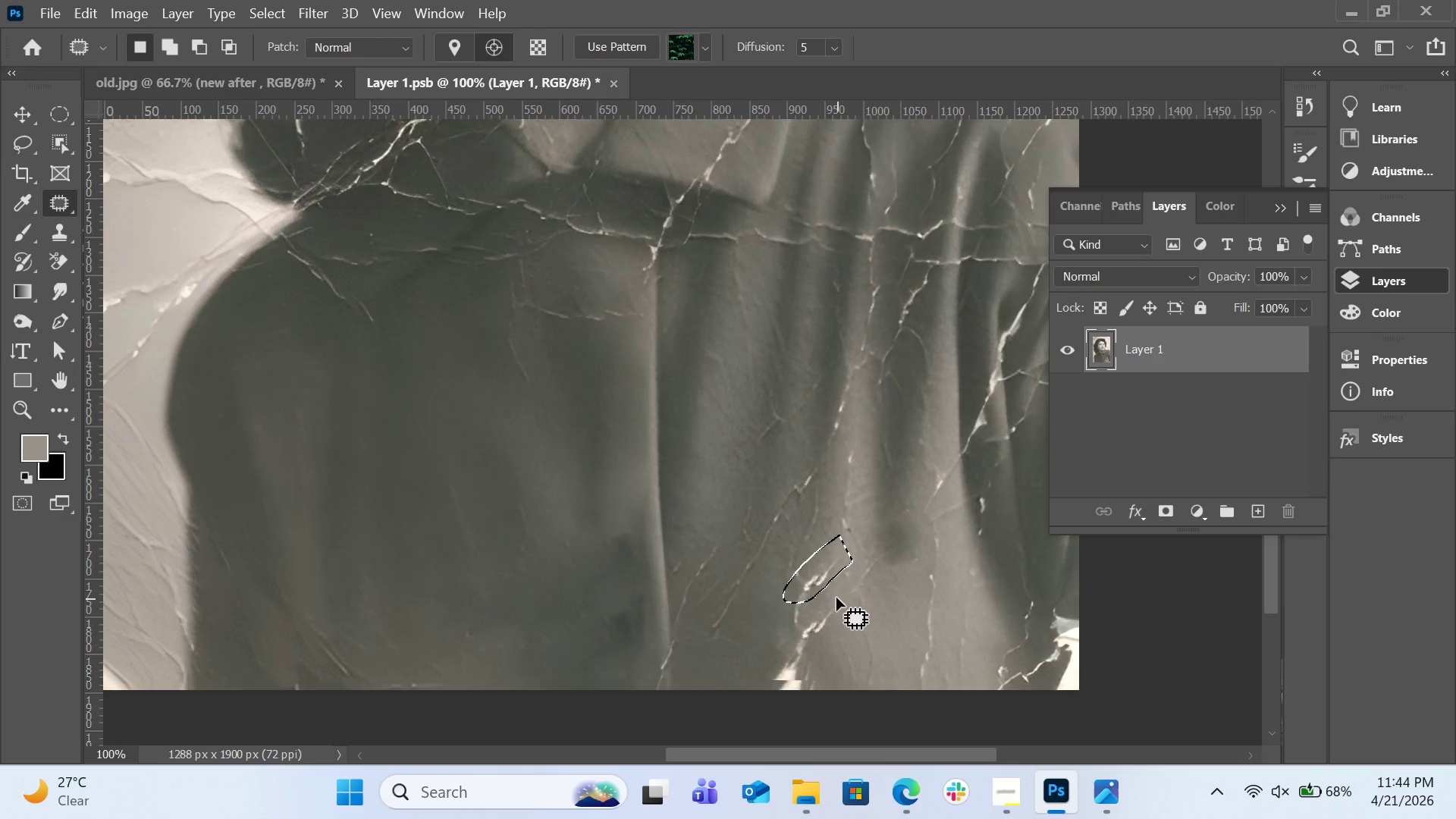 
key(Control+Z)
 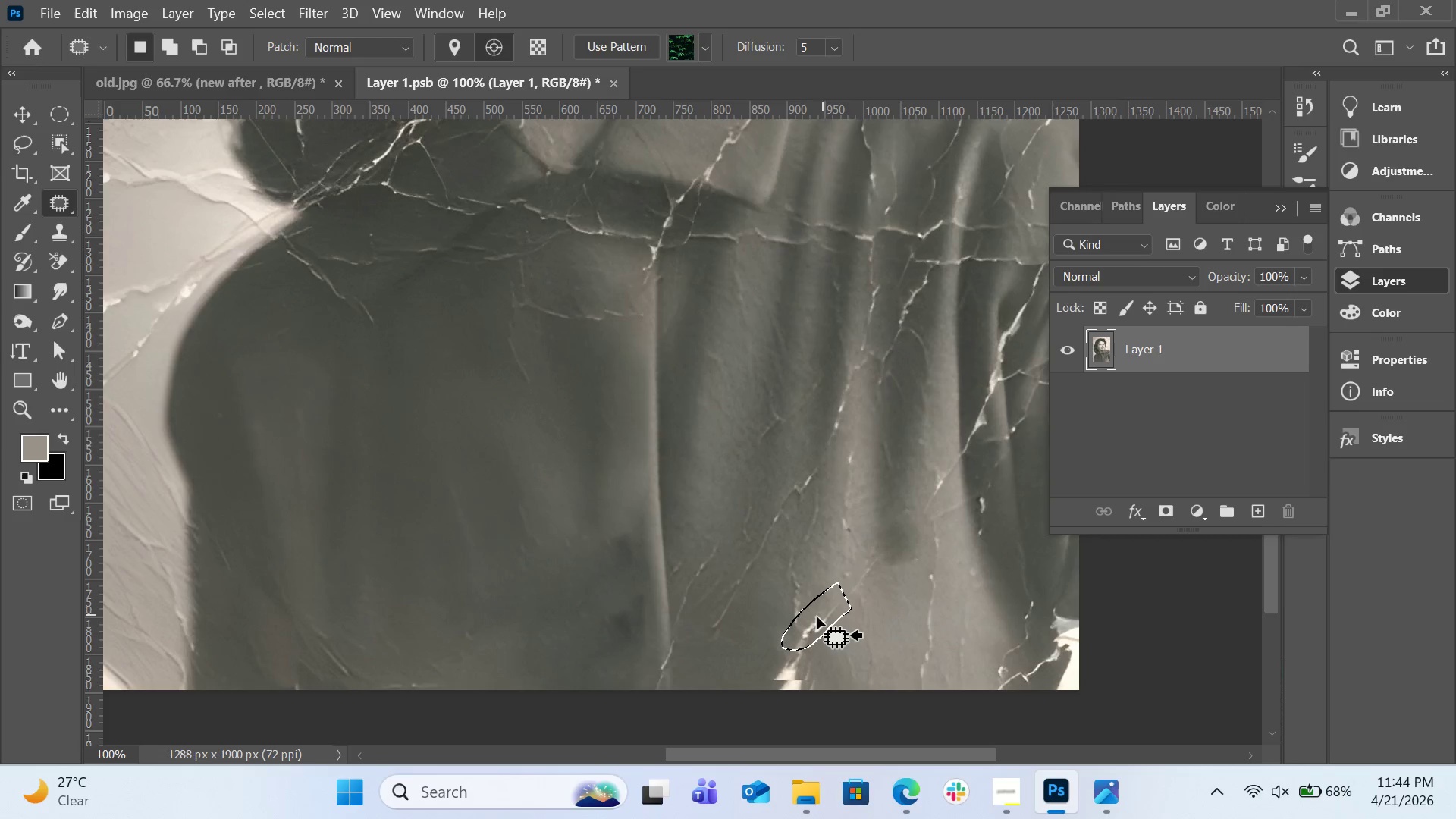 
left_click_drag(start_coordinate=[817, 617], to_coordinate=[821, 617])
 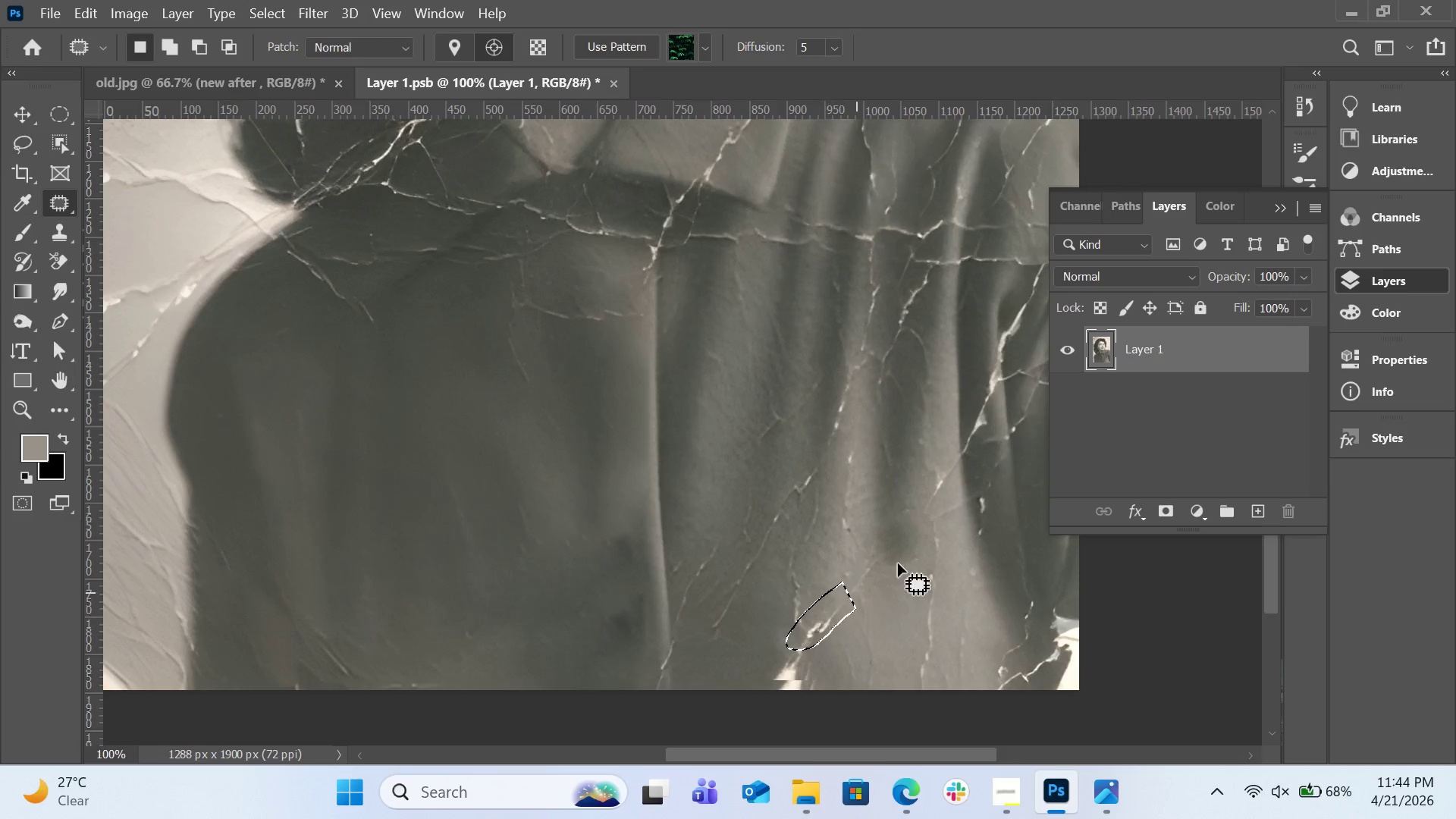 
key(Control+Z)
 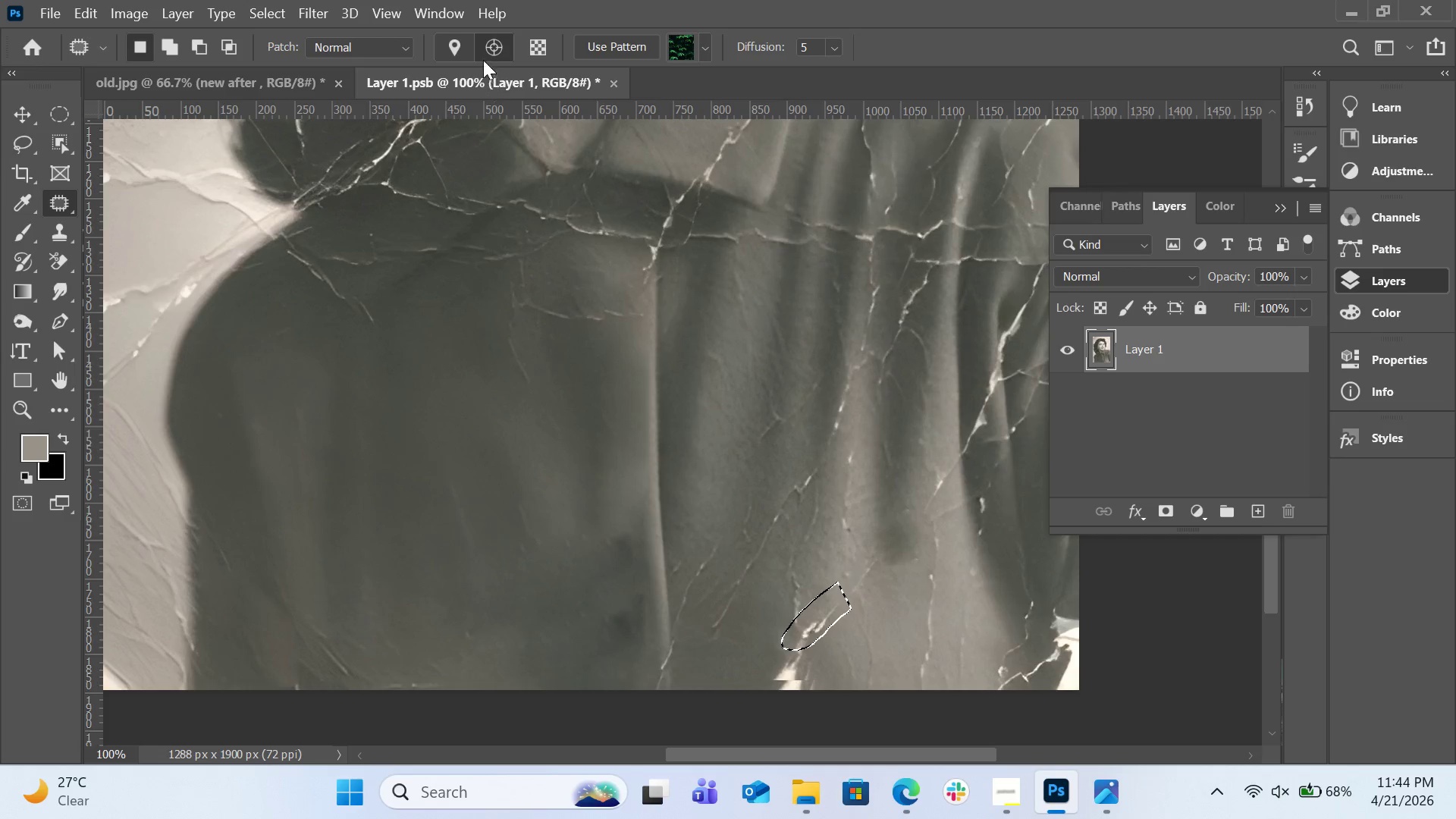 
left_click([460, 45])
 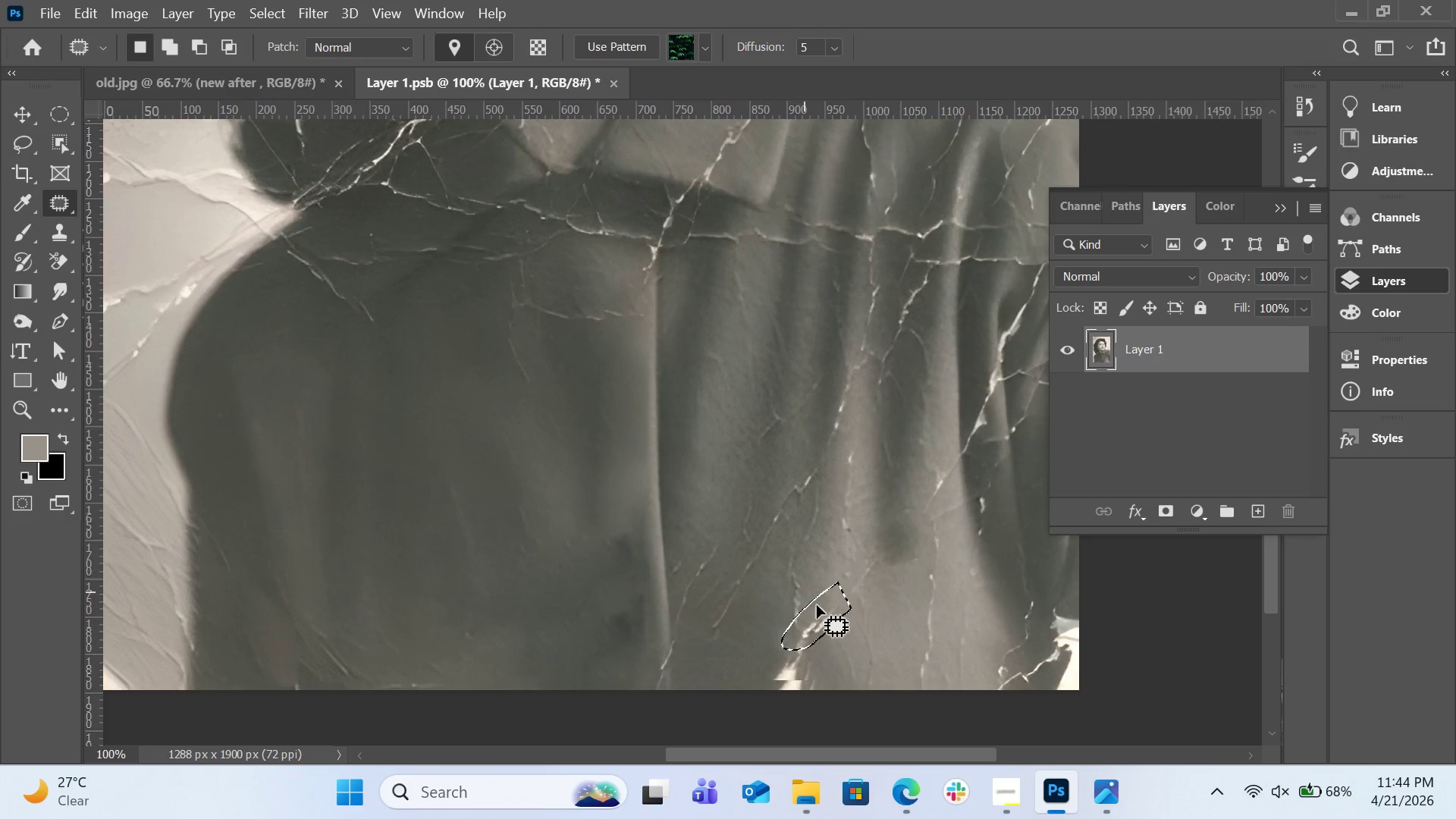 
left_click_drag(start_coordinate=[817, 617], to_coordinate=[863, 639])
 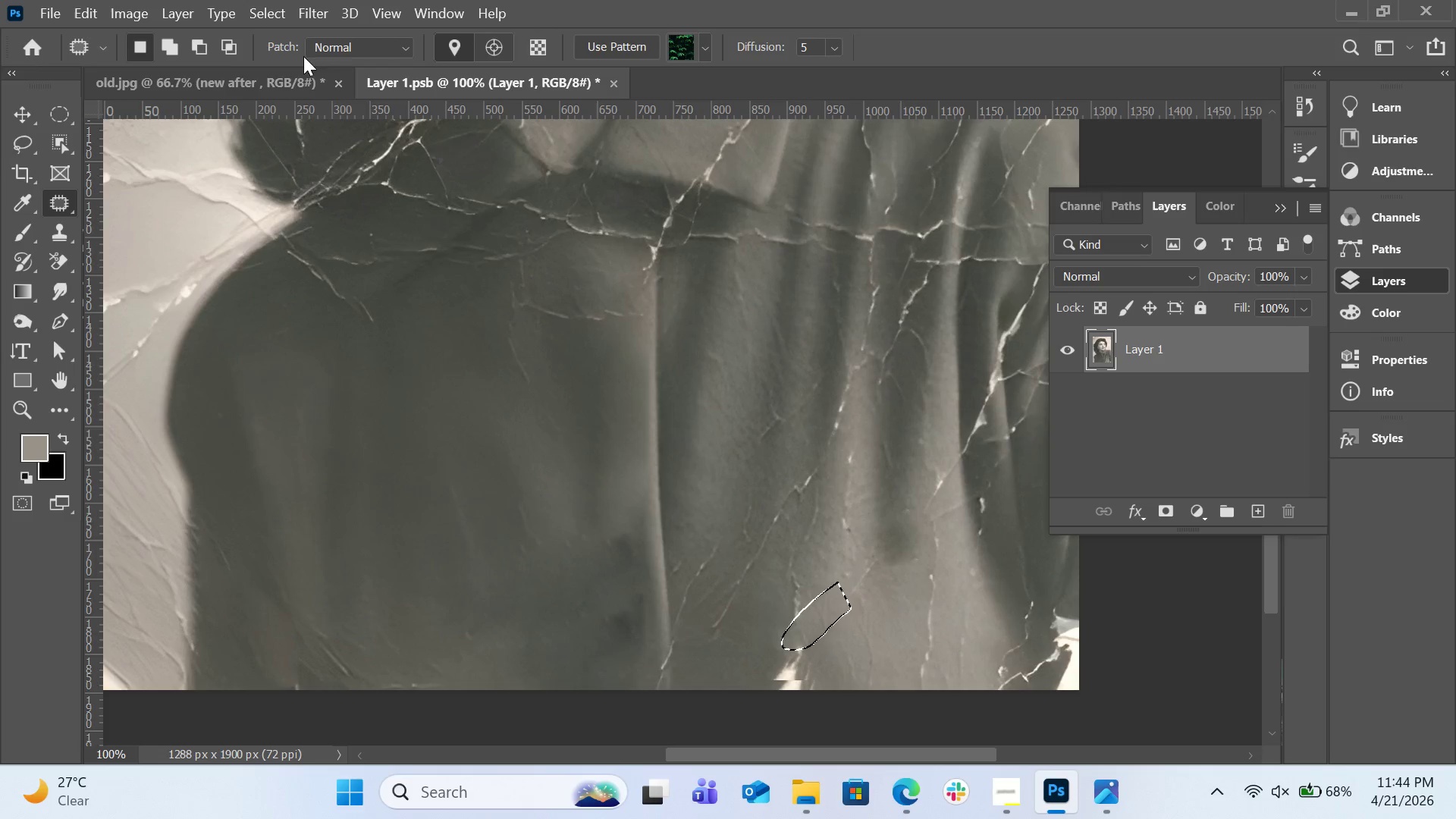 
left_click([403, 53])
 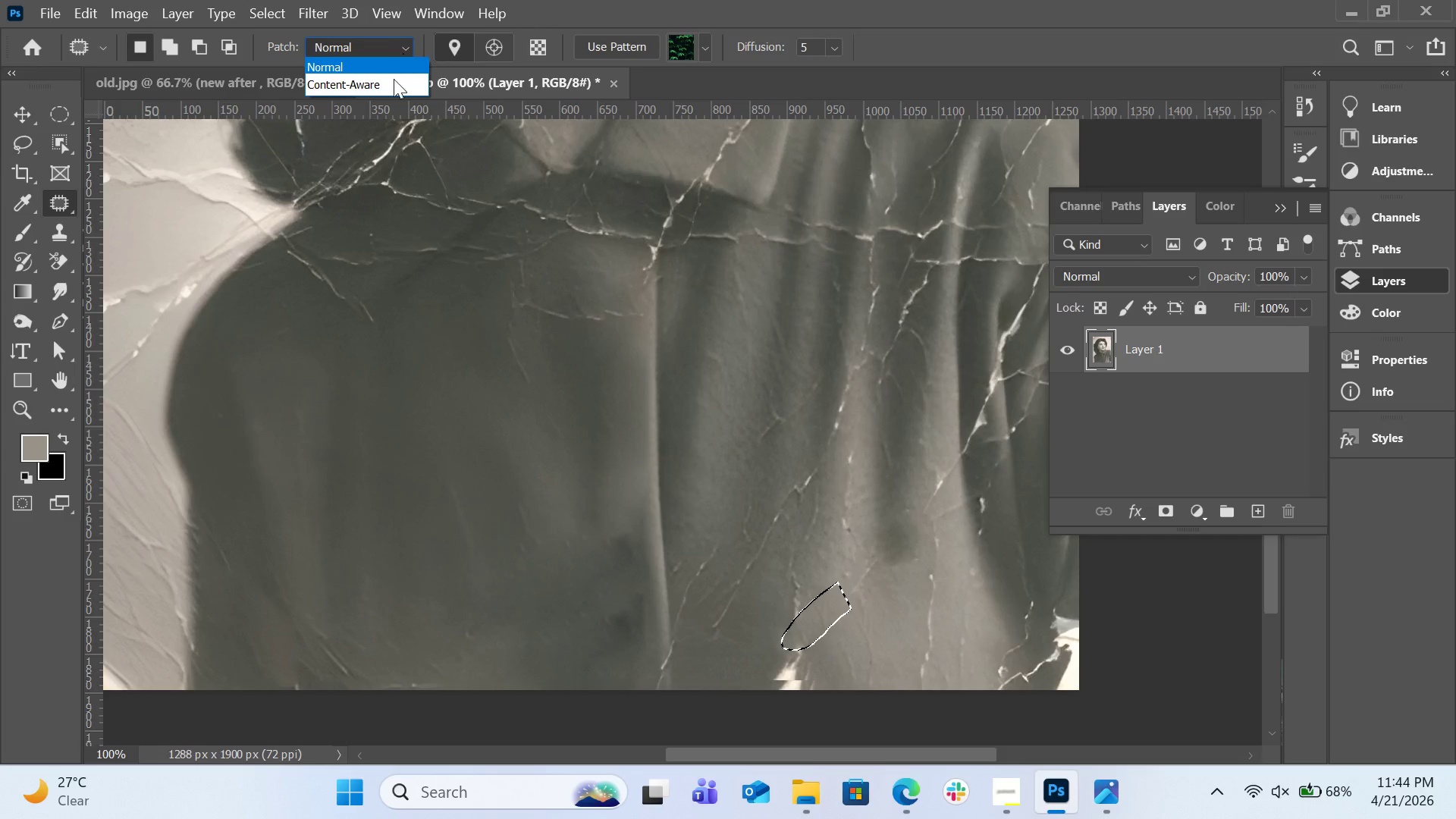 
left_click([391, 81])
 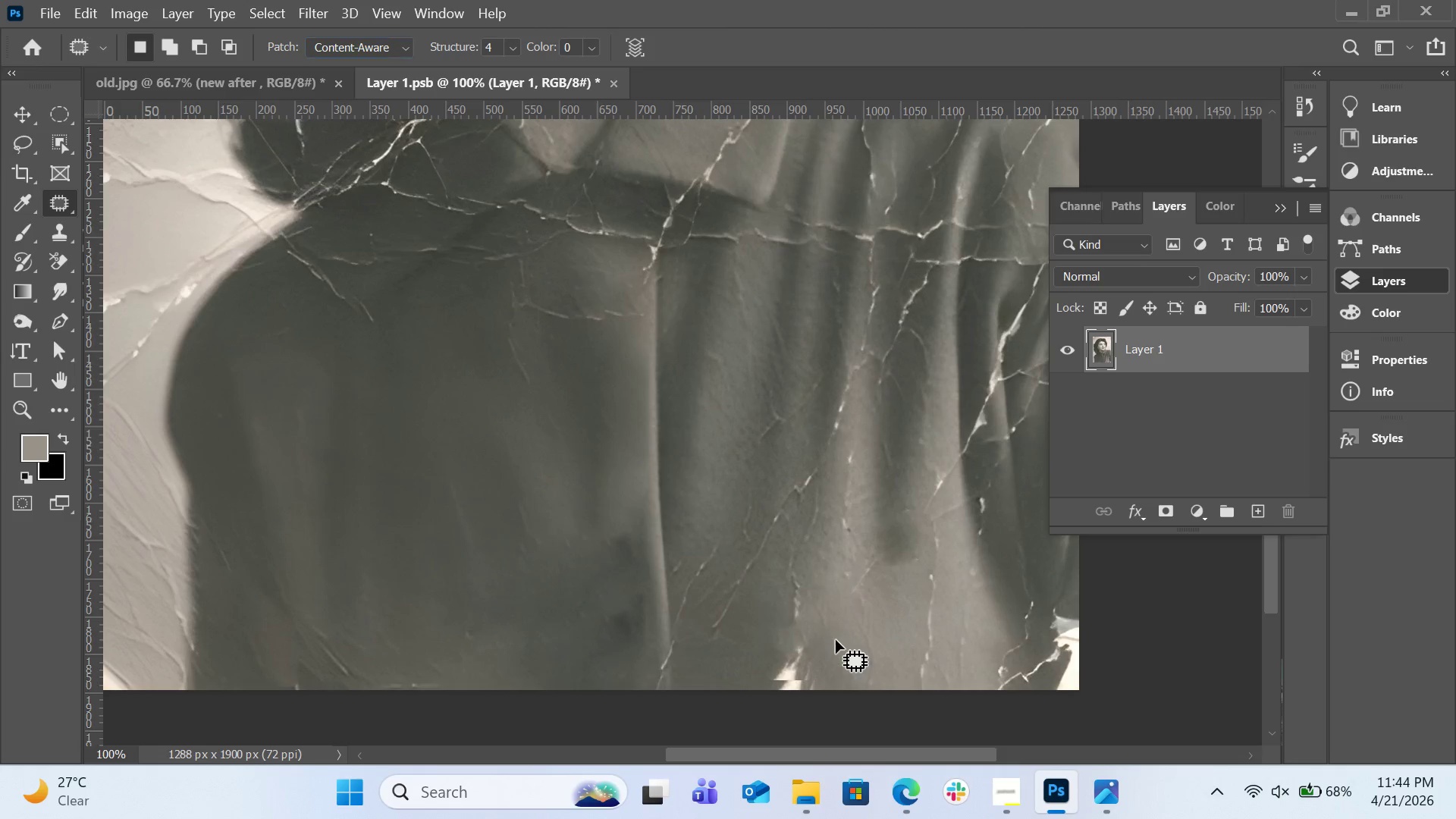 
left_click_drag(start_coordinate=[823, 659], to_coordinate=[812, 641])
 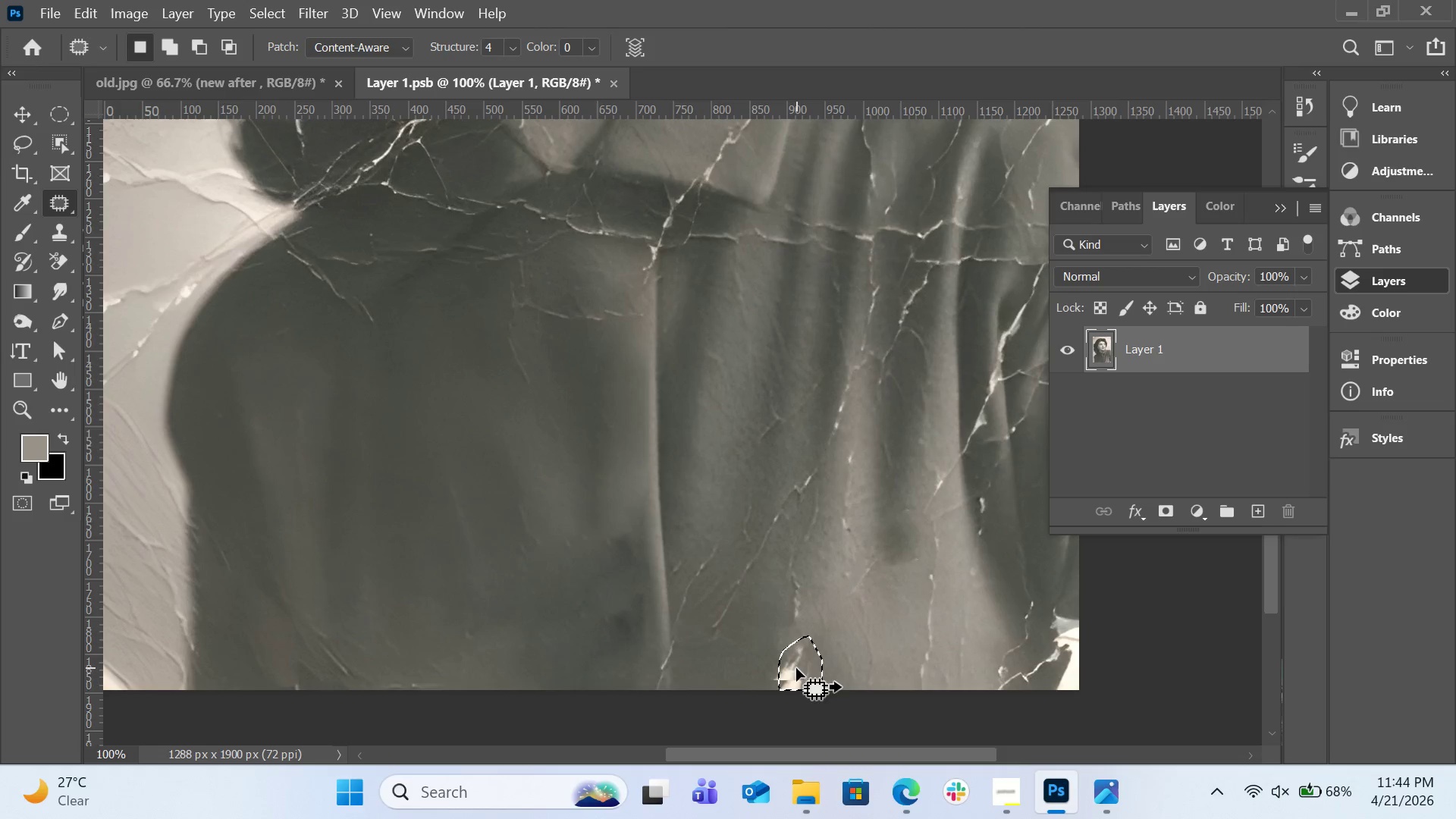 
left_click_drag(start_coordinate=[796, 668], to_coordinate=[824, 646])
 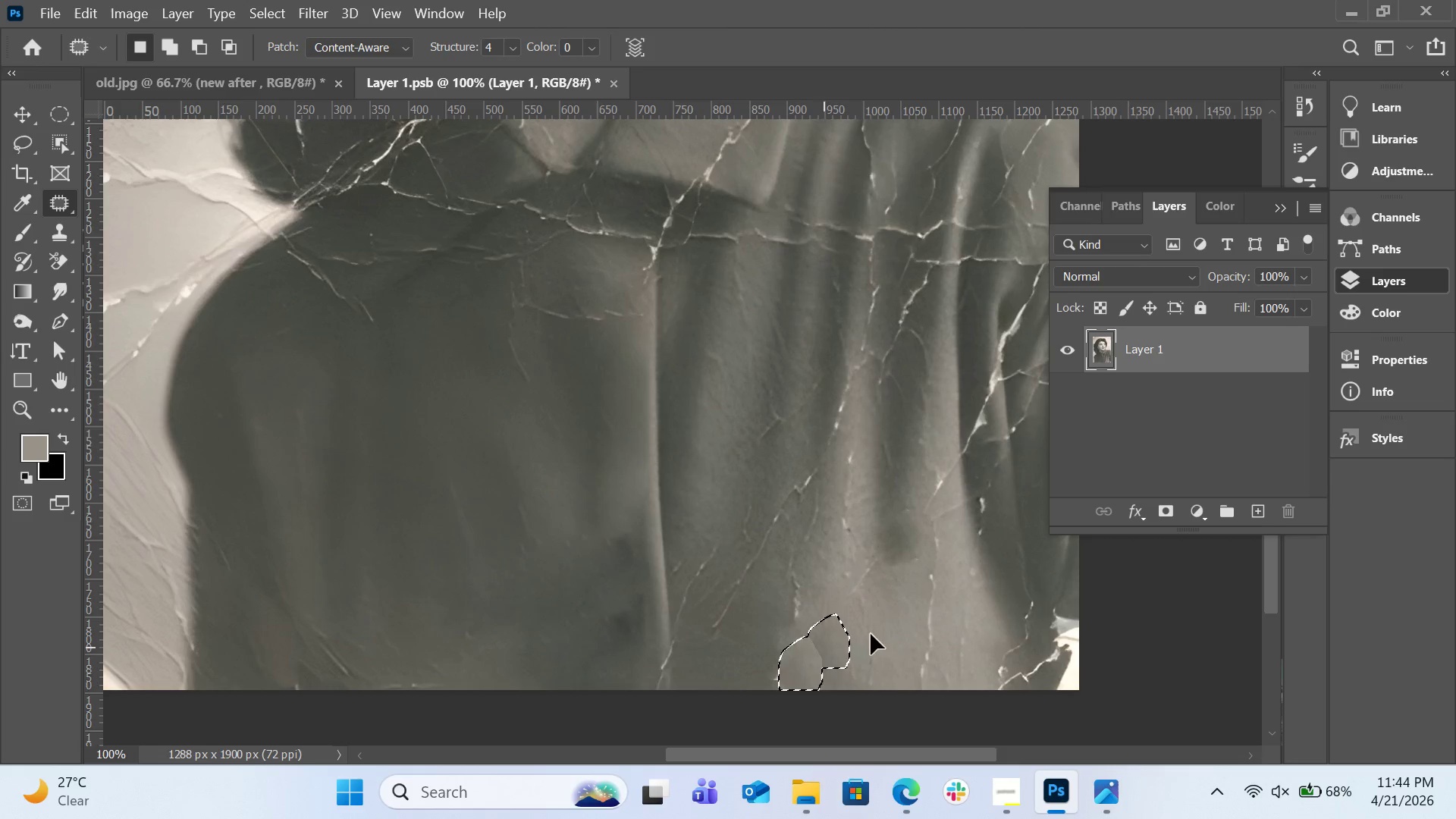 
double_click([871, 634])
 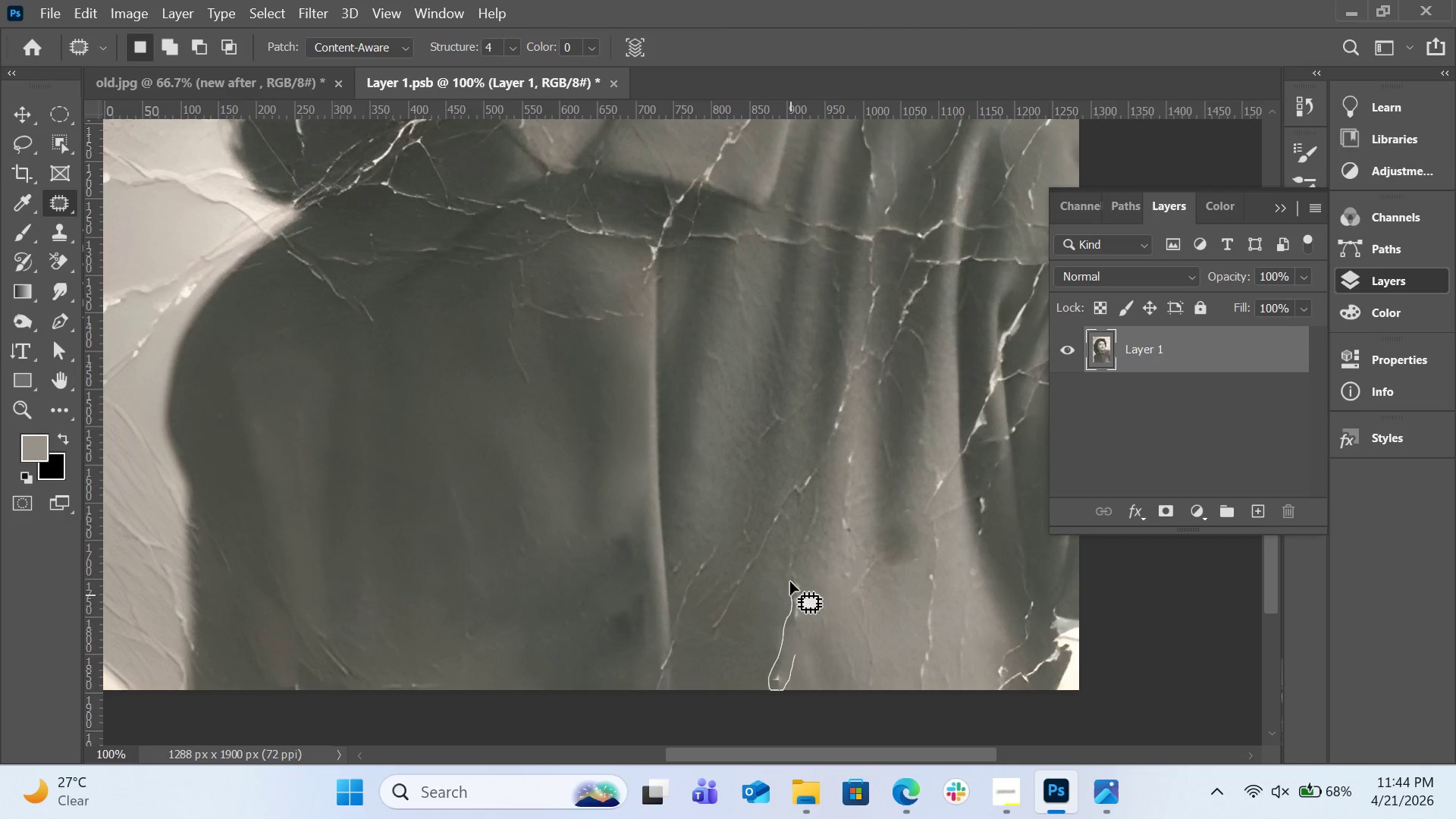 
left_click_drag(start_coordinate=[788, 647], to_coordinate=[830, 638])
 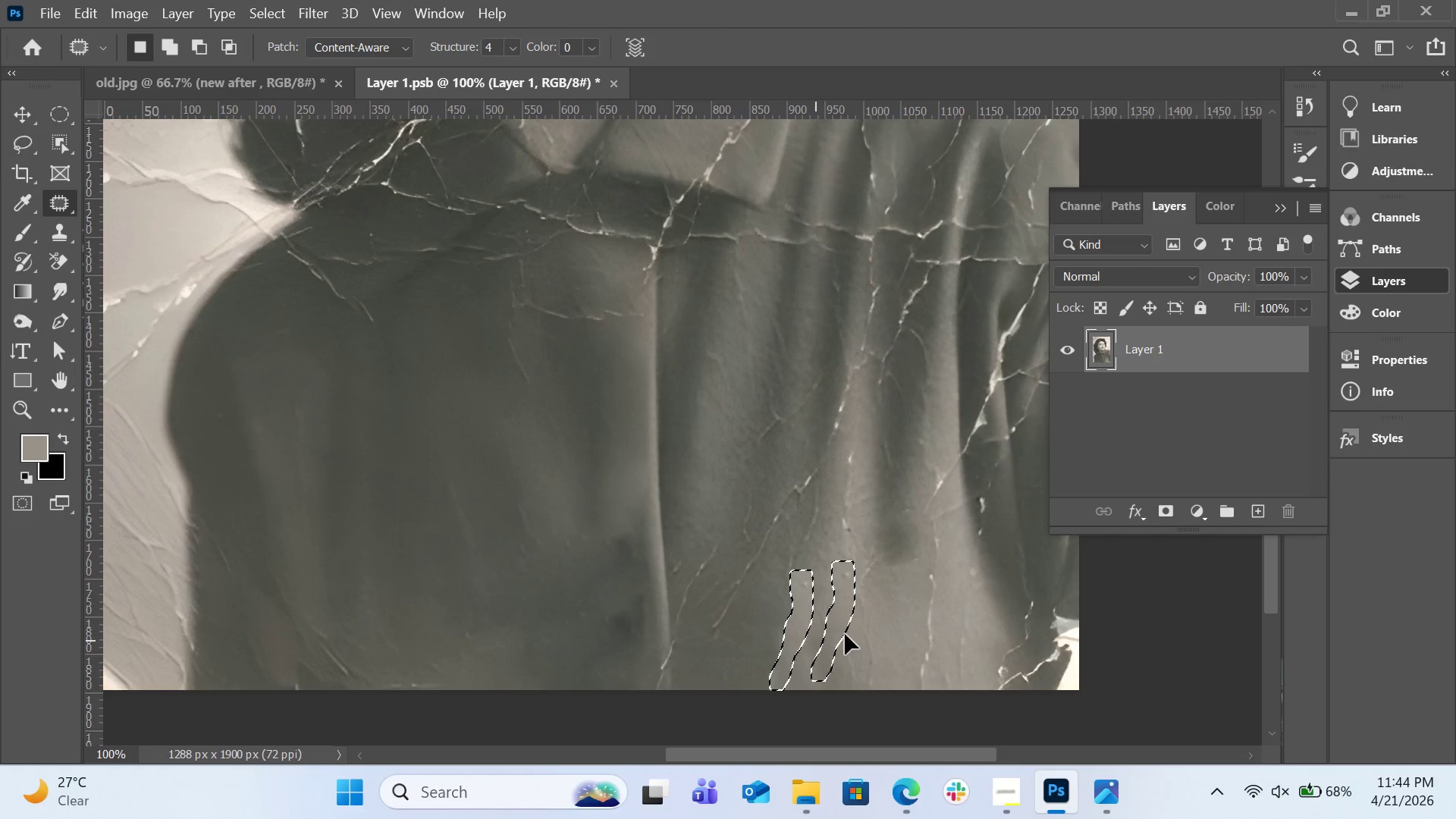 
double_click([845, 634])
 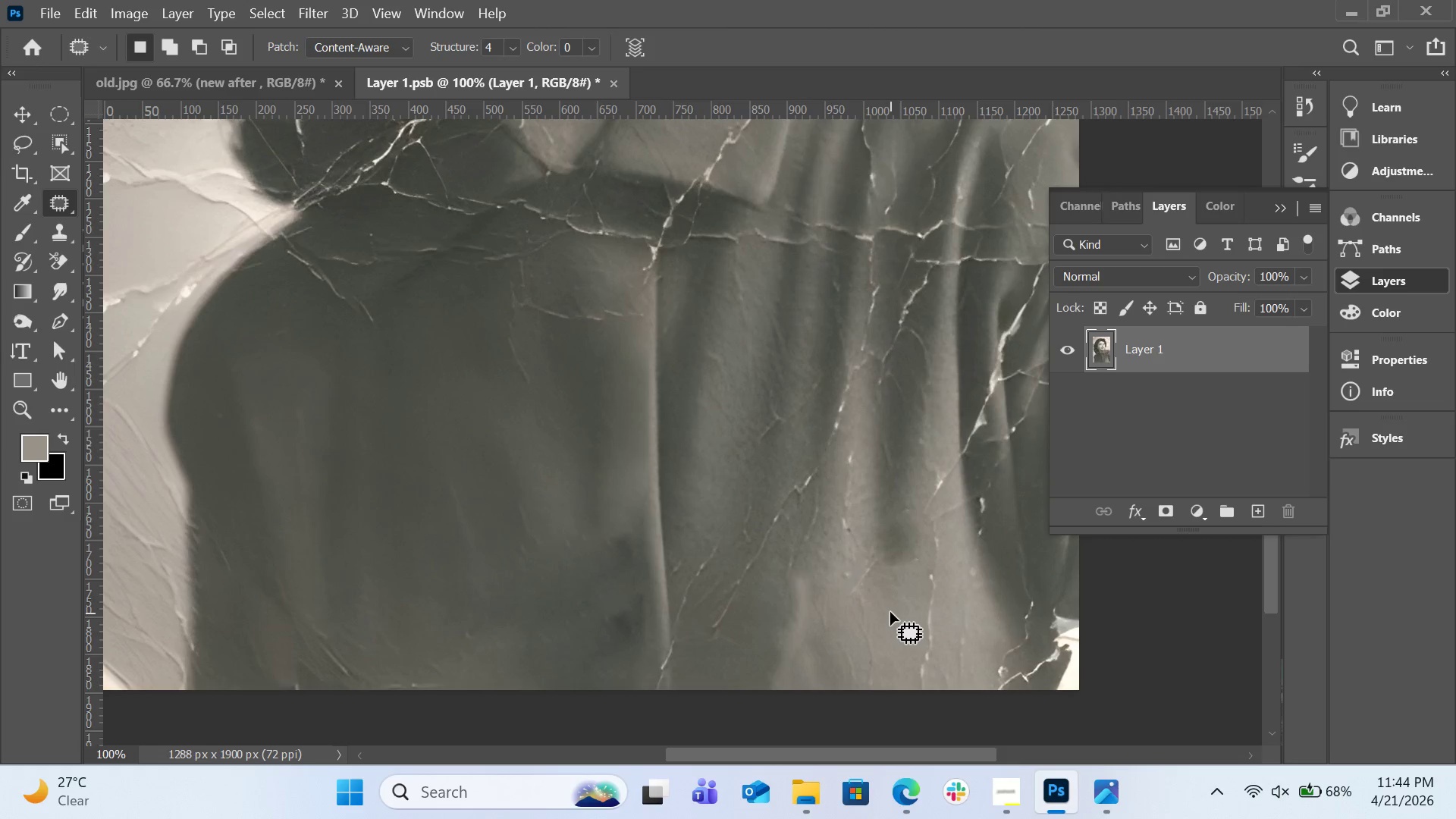 
key(Control+Z)
 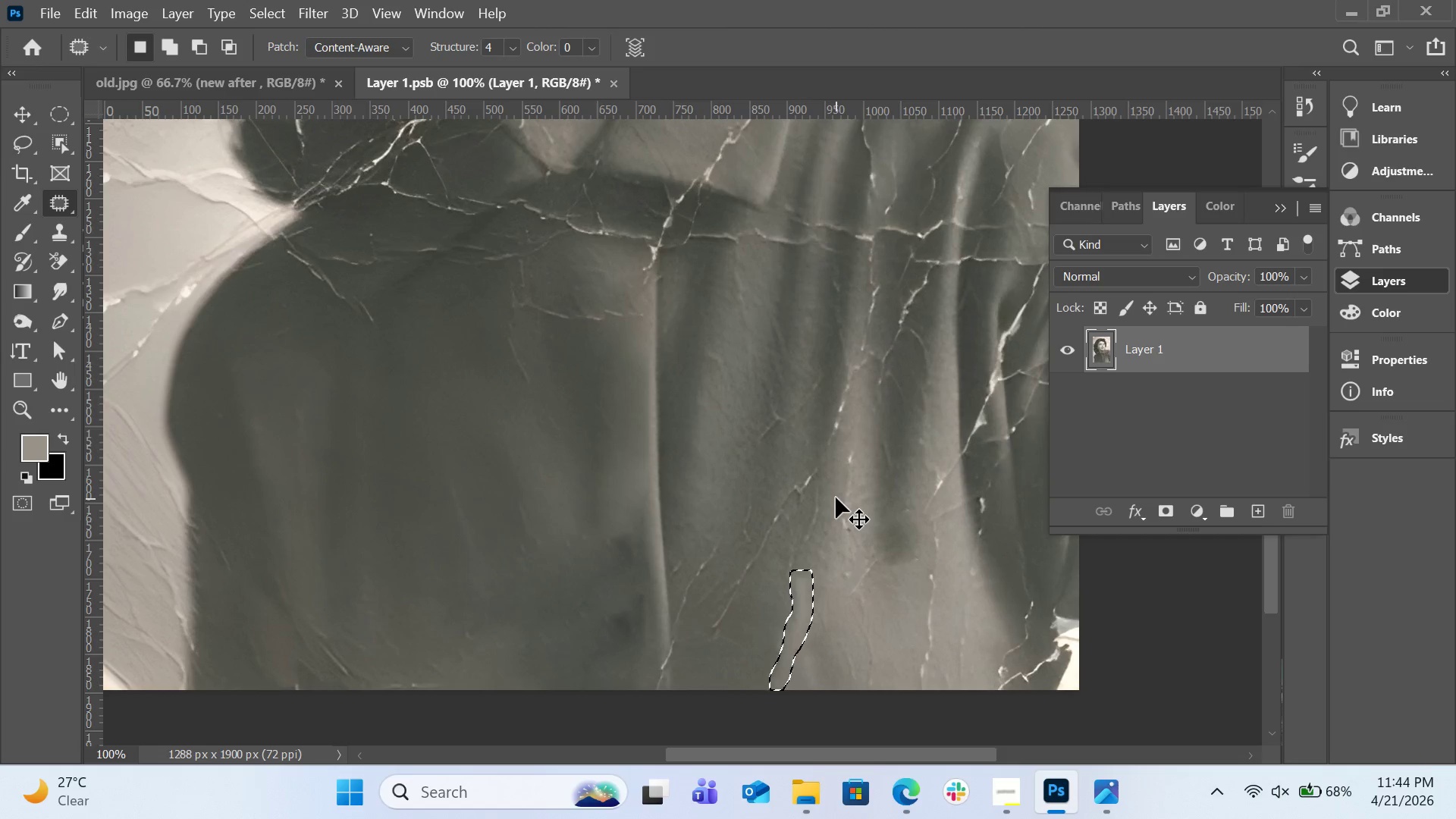 
key(Control+Z)
 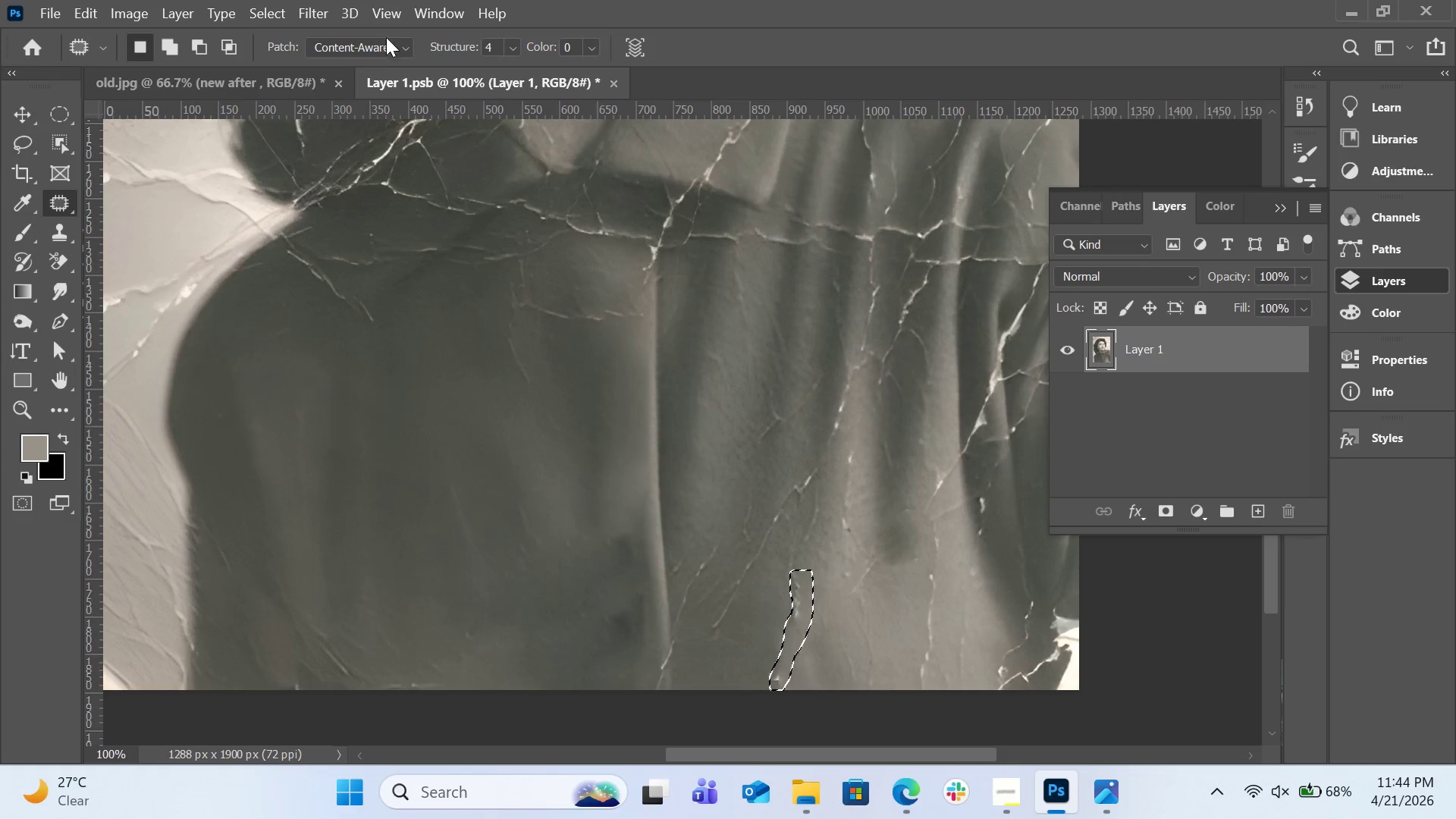 
left_click([403, 48])
 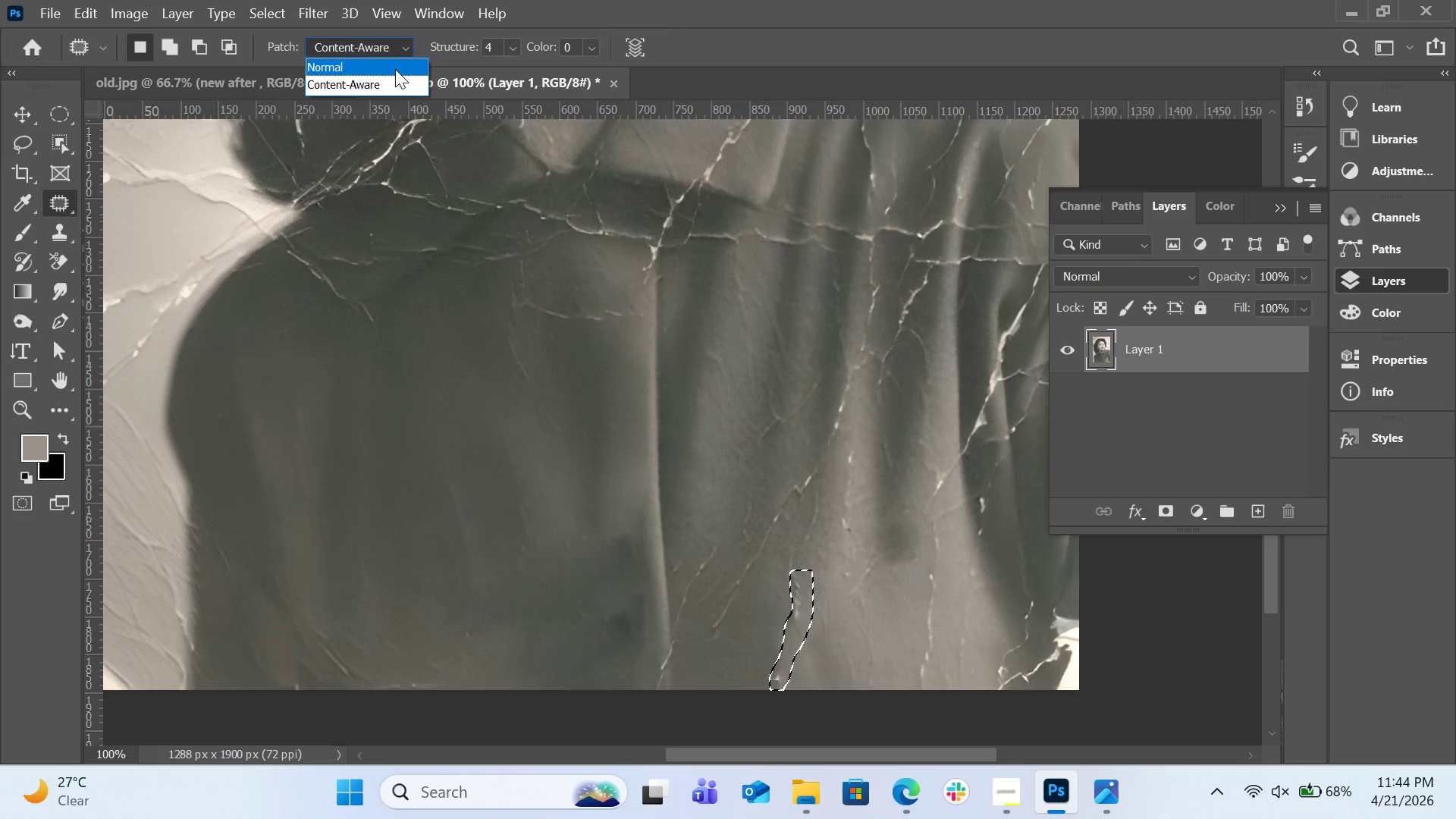 
left_click([395, 68])
 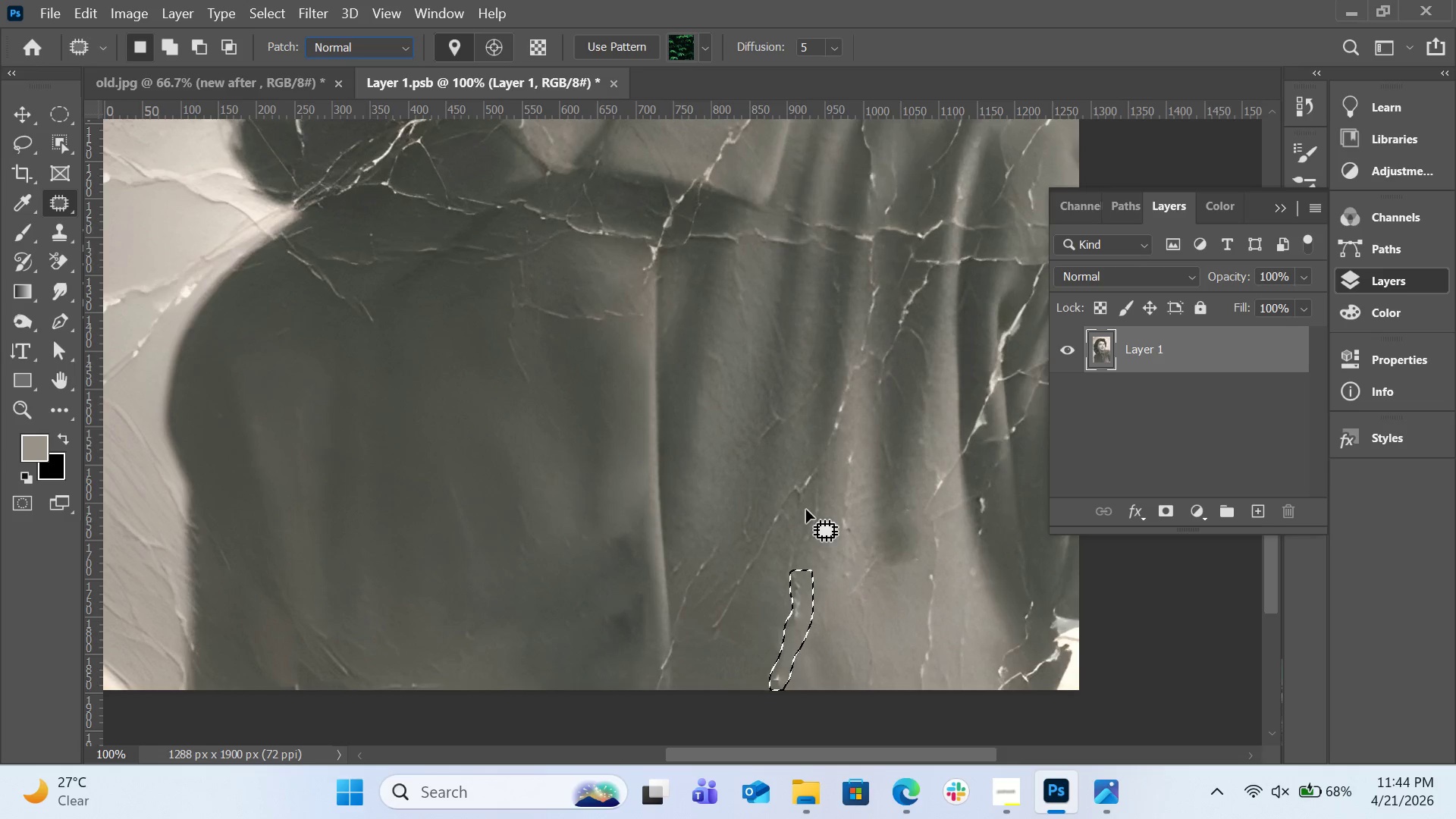 
left_click([846, 563])
 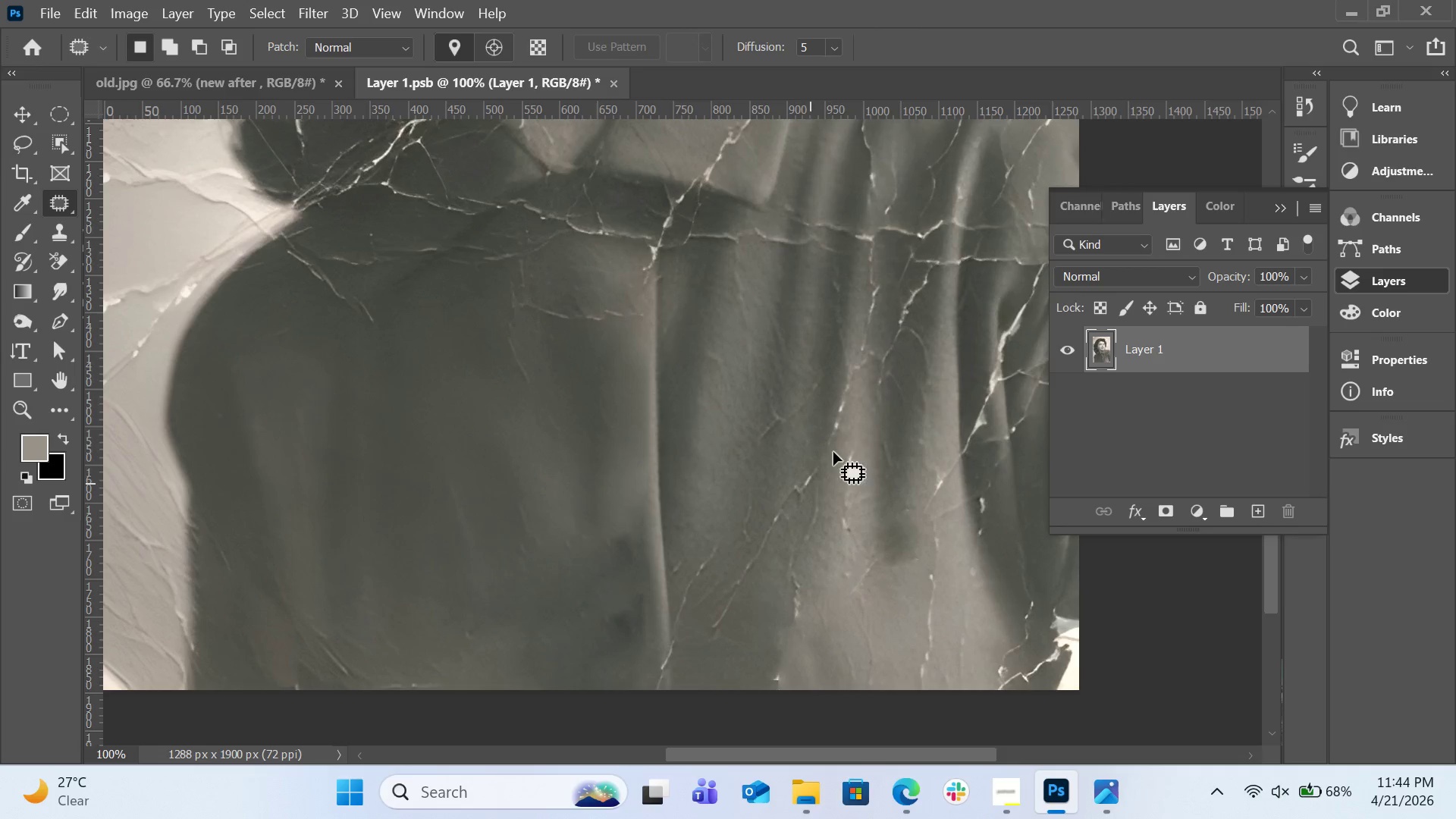 
scroll: coordinate [820, 413], scroll_direction: up, amount: 14.0
 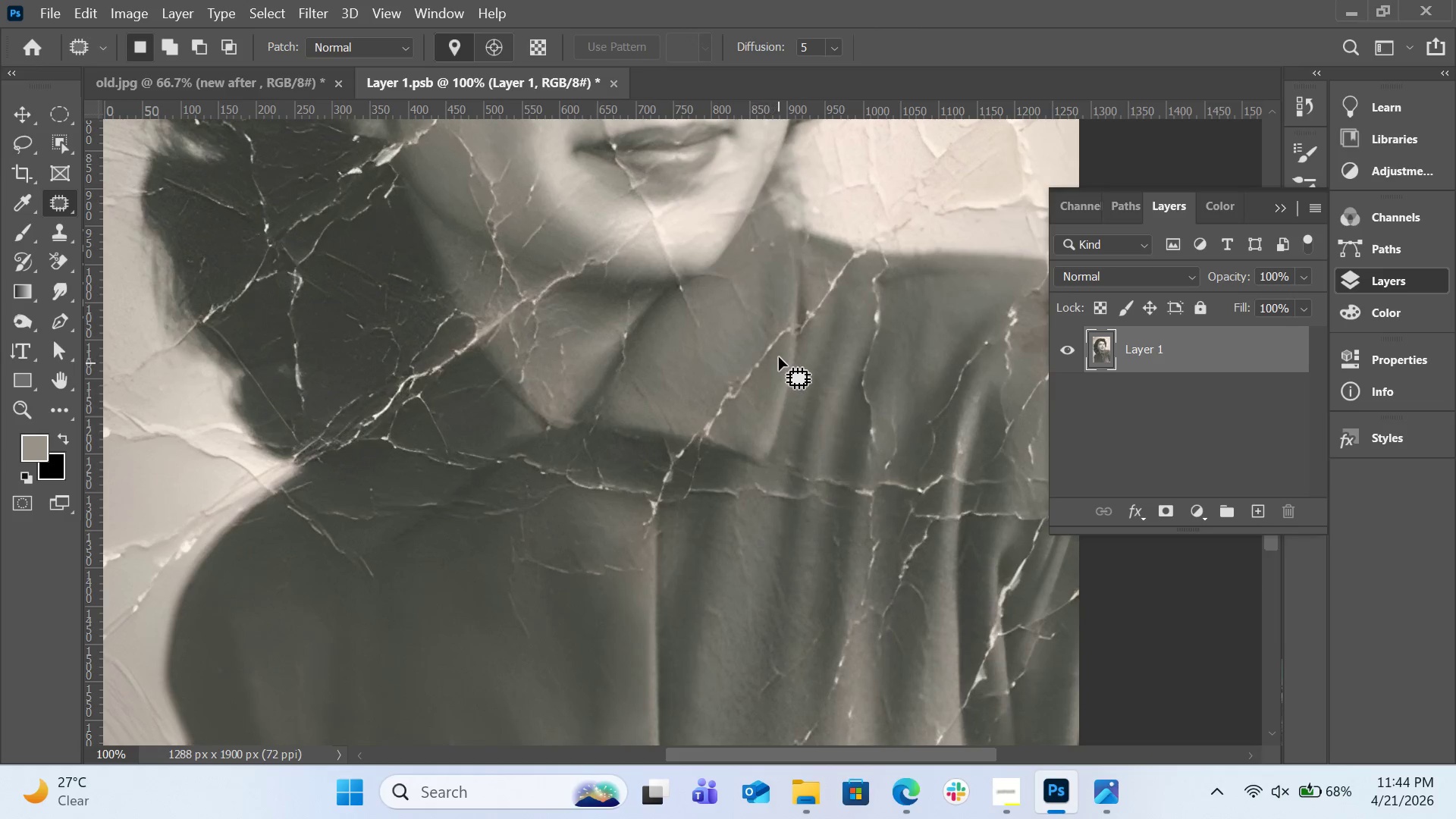 
left_click_drag(start_coordinate=[781, 350], to_coordinate=[781, 359])
 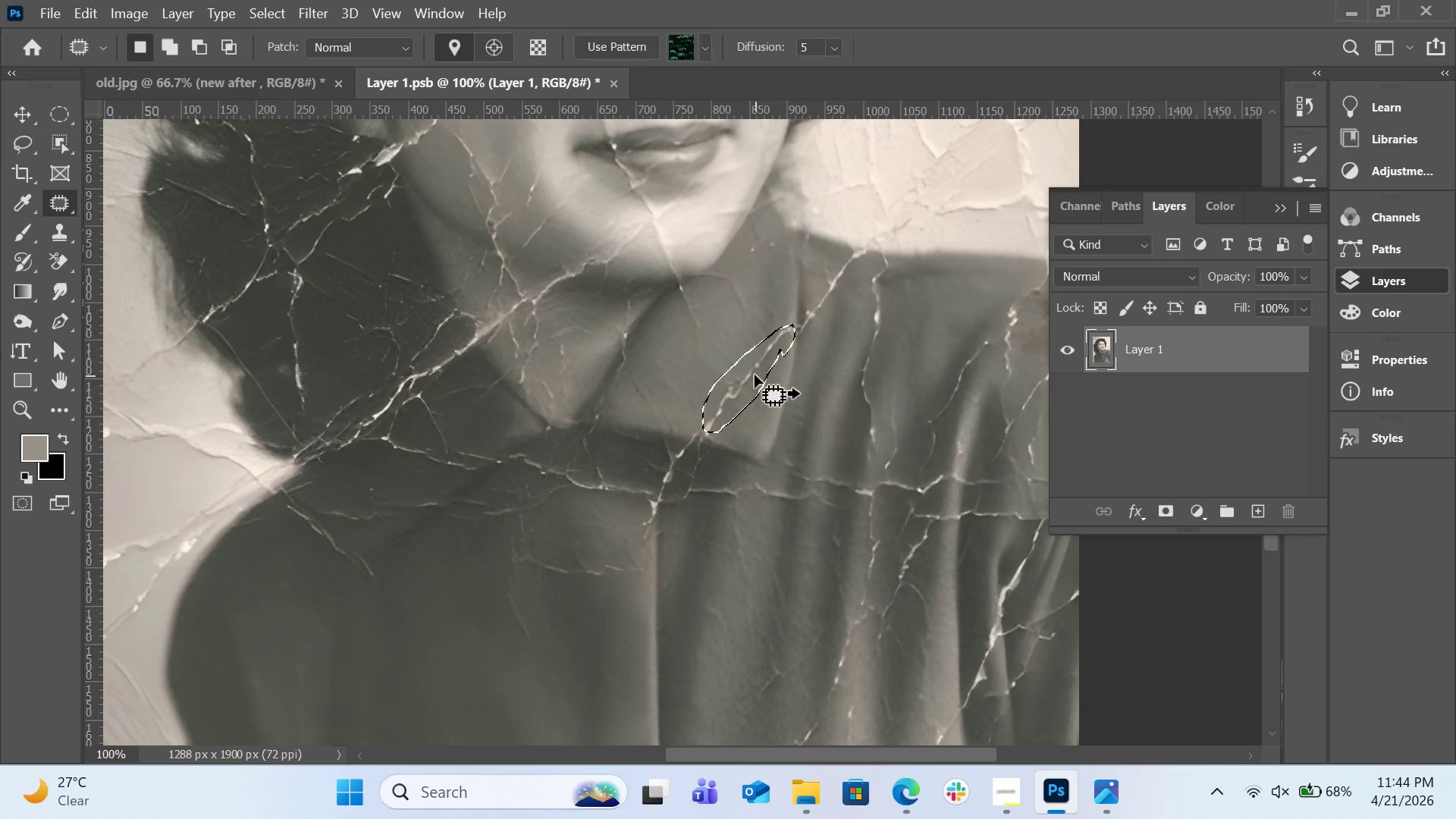 
left_click_drag(start_coordinate=[755, 375], to_coordinate=[745, 357])
 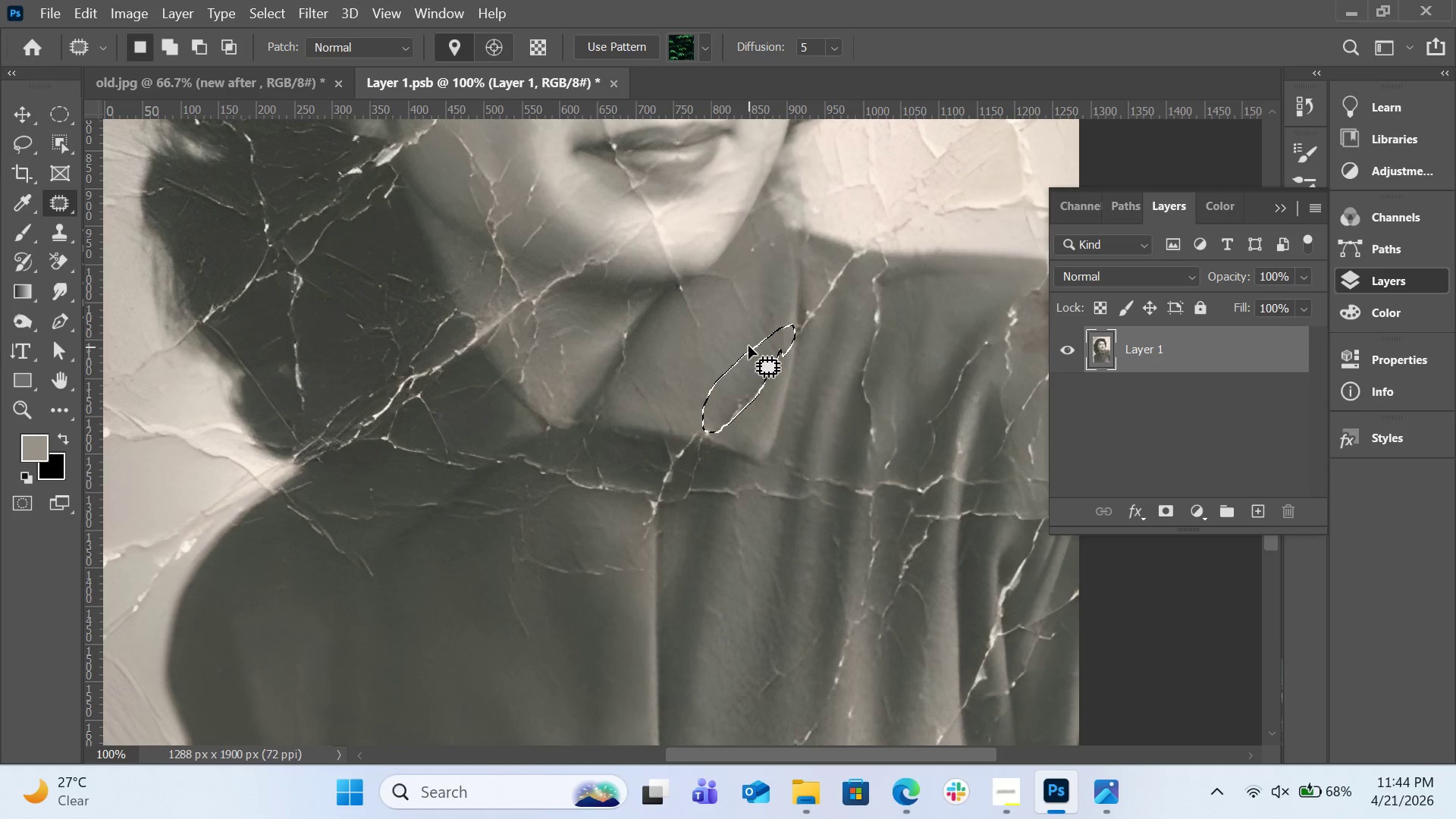 
left_click([748, 346])
 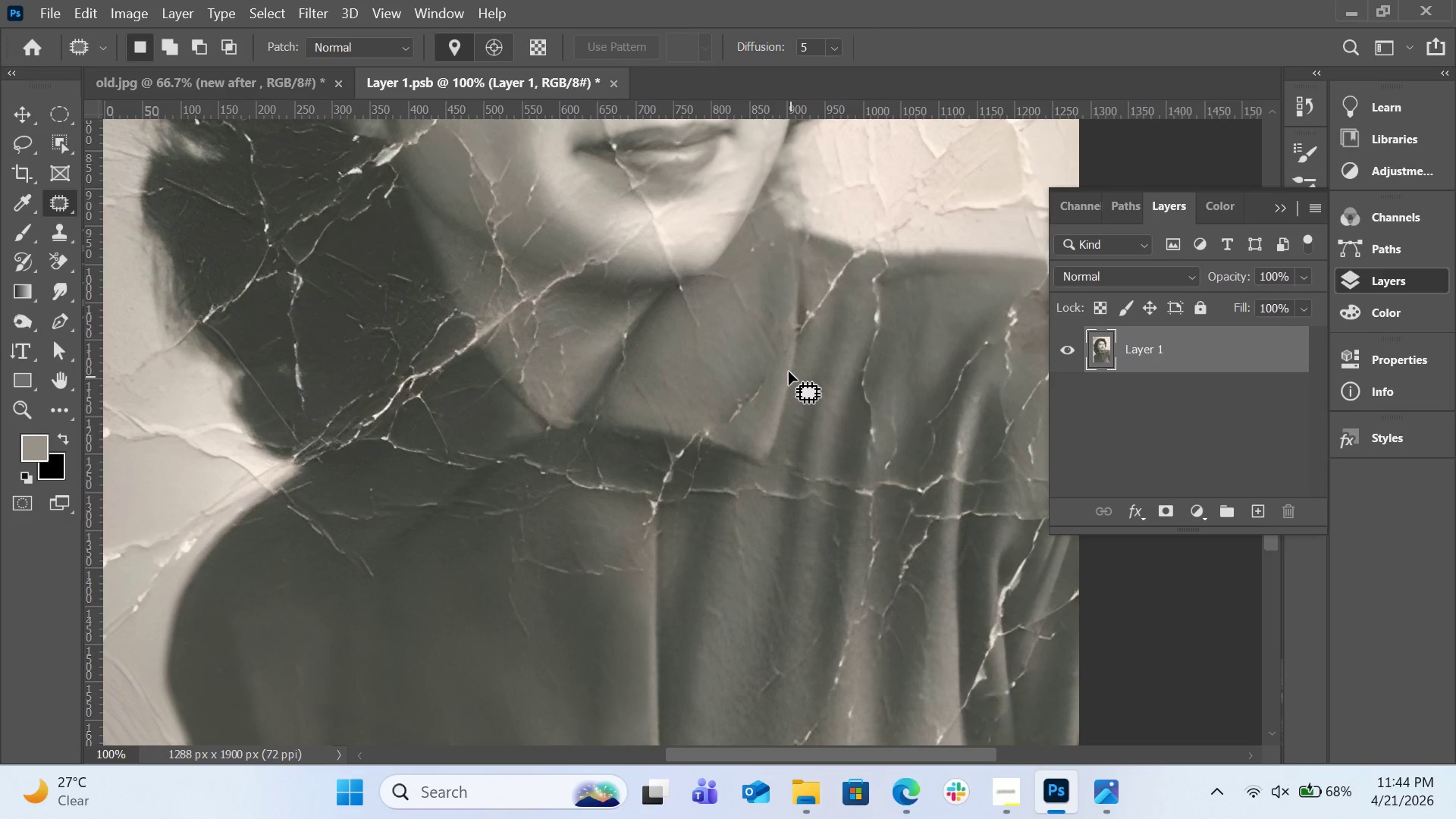 
left_click_drag(start_coordinate=[786, 361], to_coordinate=[767, 356])
 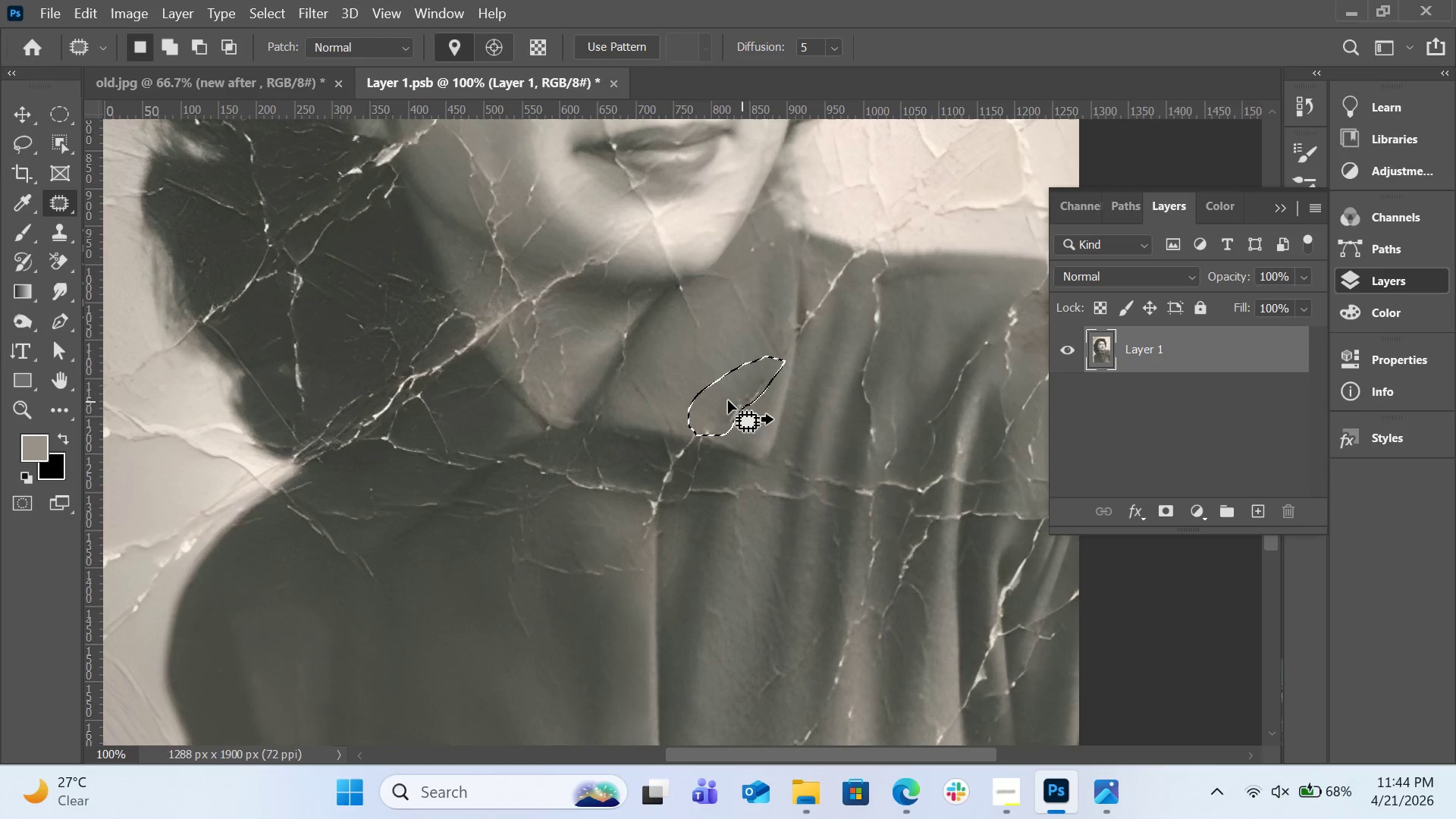 
left_click_drag(start_coordinate=[728, 400], to_coordinate=[717, 389])
 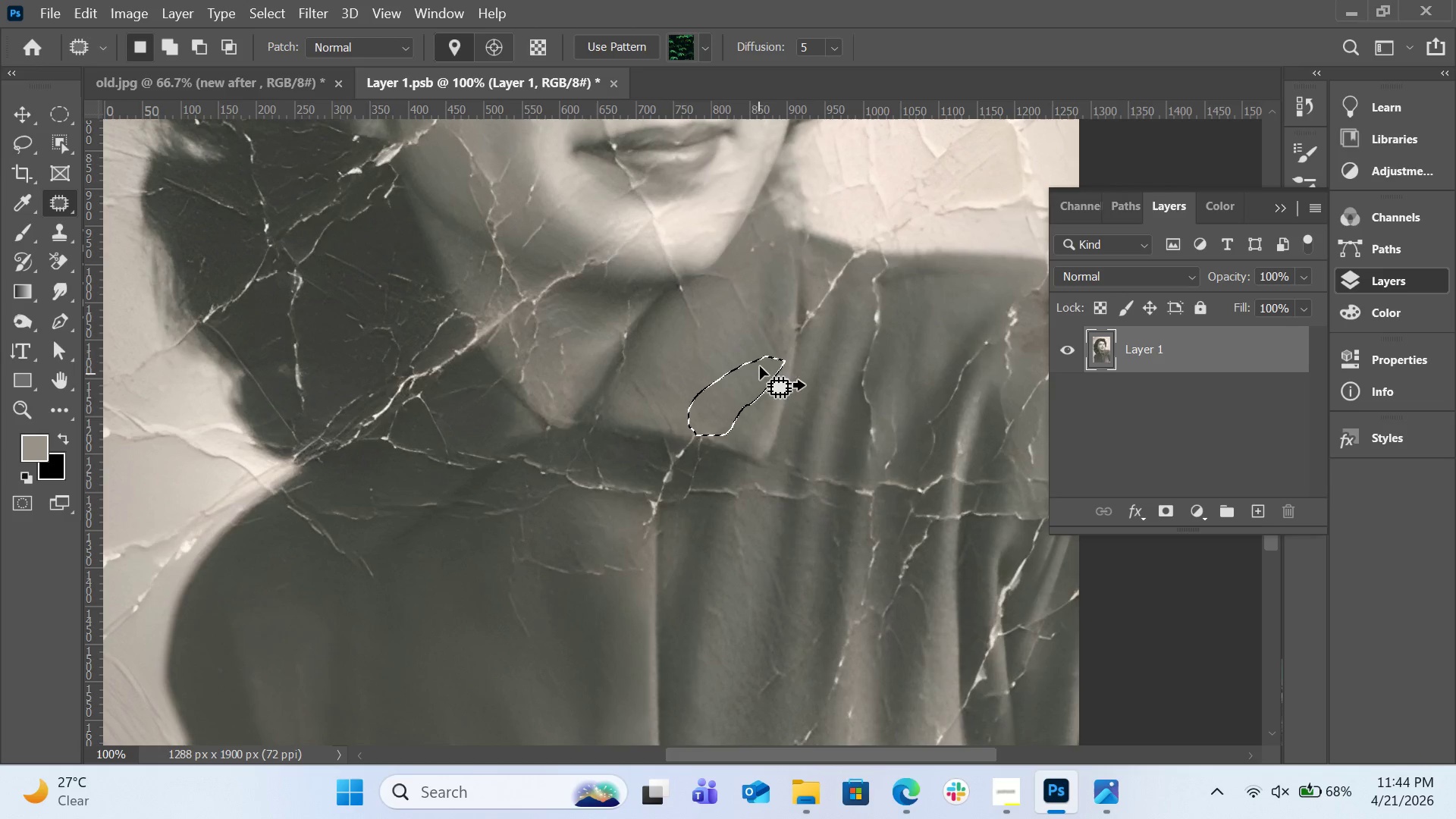 
left_click([743, 335])
 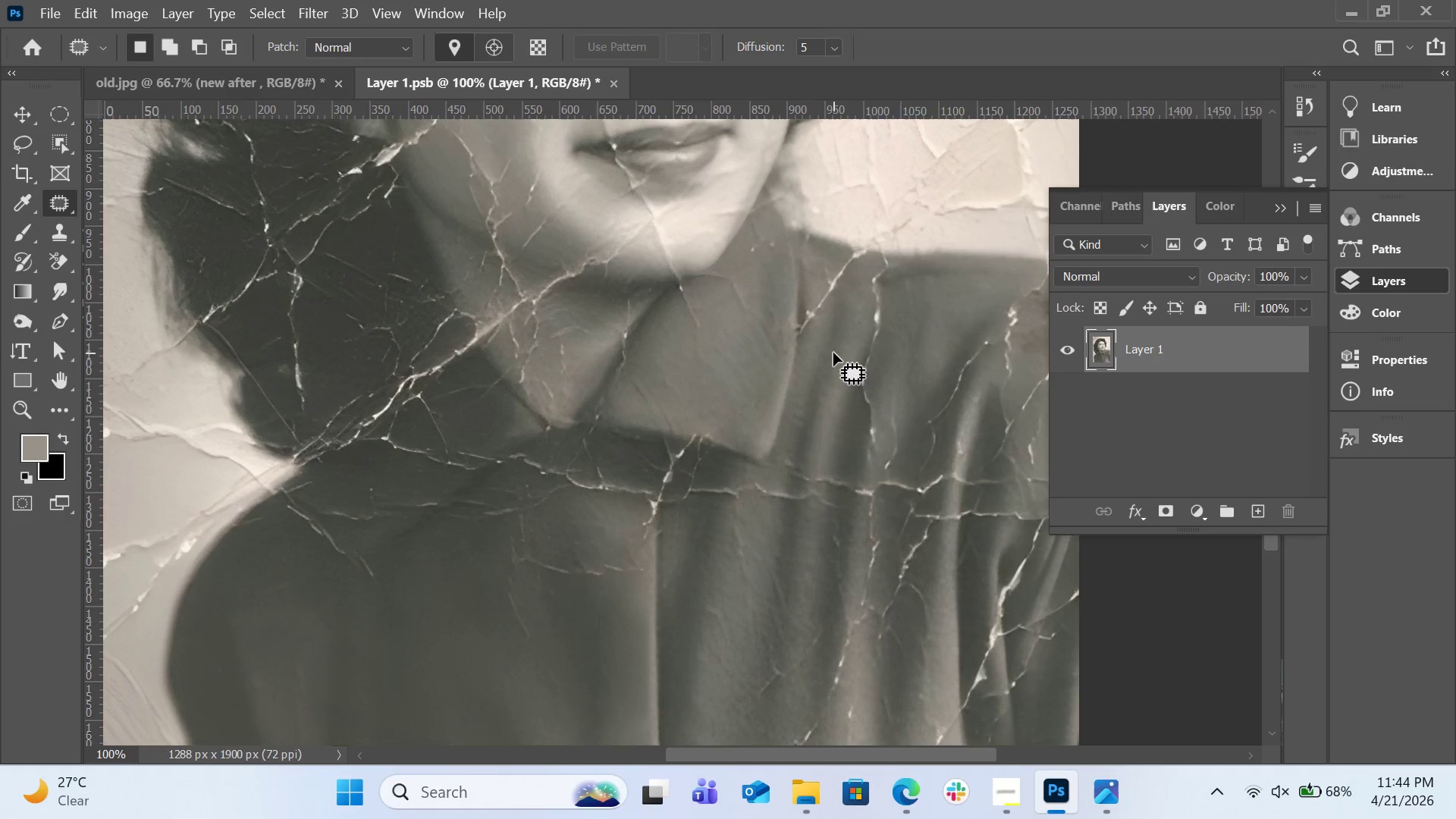 
scroll: coordinate [786, 366], scroll_direction: up, amount: 4.0
 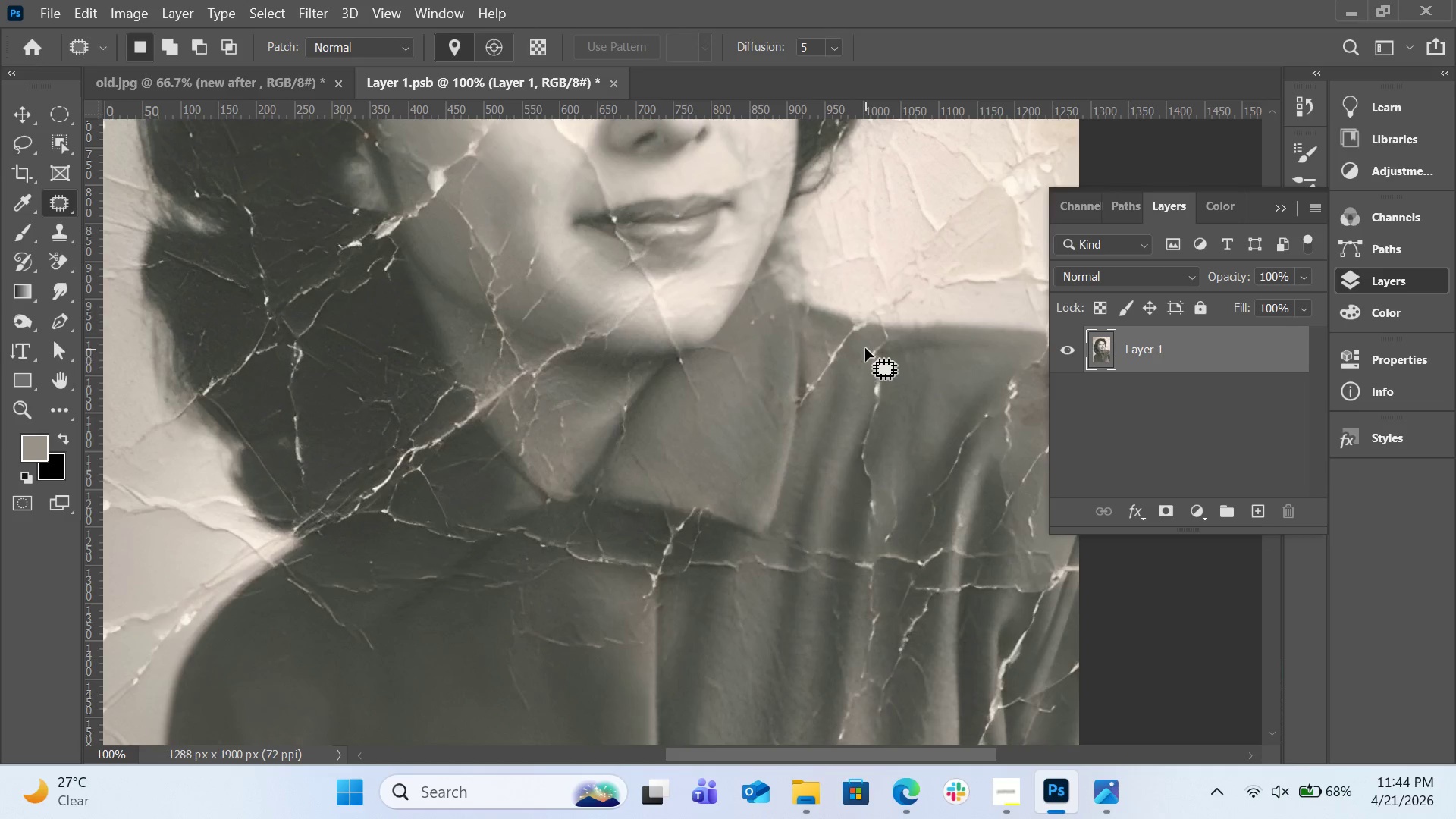 
left_click_drag(start_coordinate=[865, 334], to_coordinate=[855, 322])
 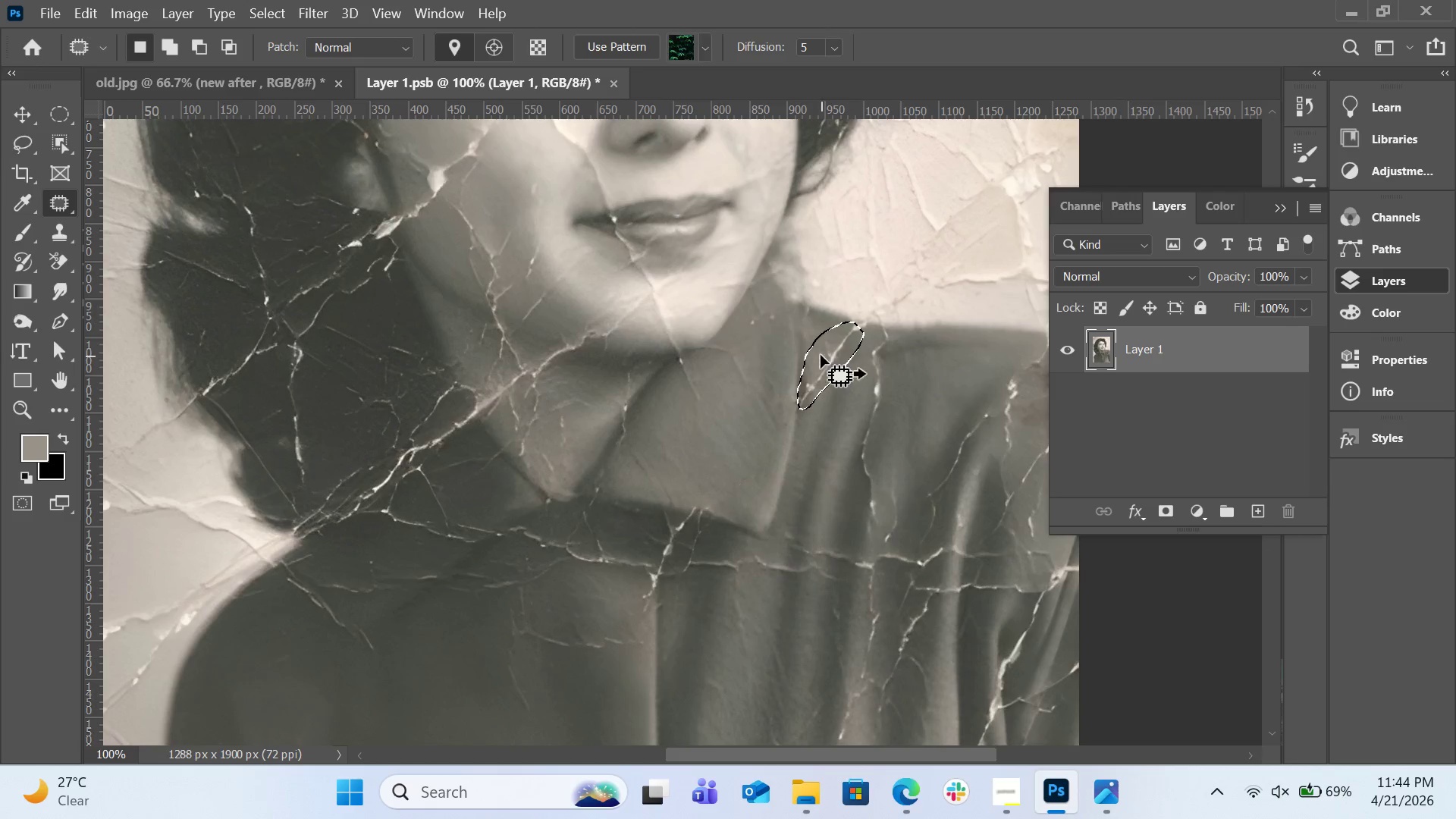 
left_click_drag(start_coordinate=[821, 355], to_coordinate=[839, 366])
 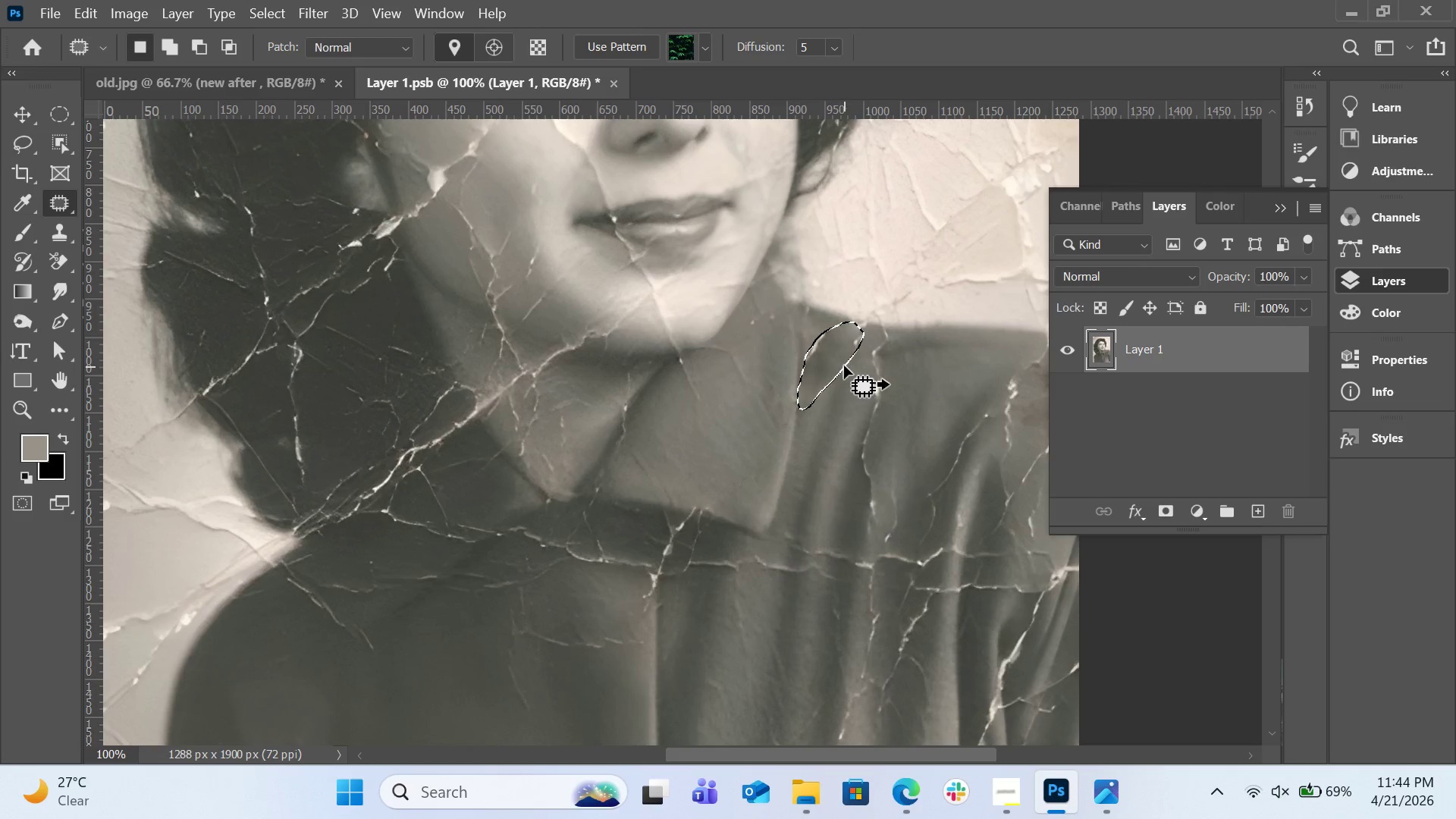 
double_click([844, 366])
 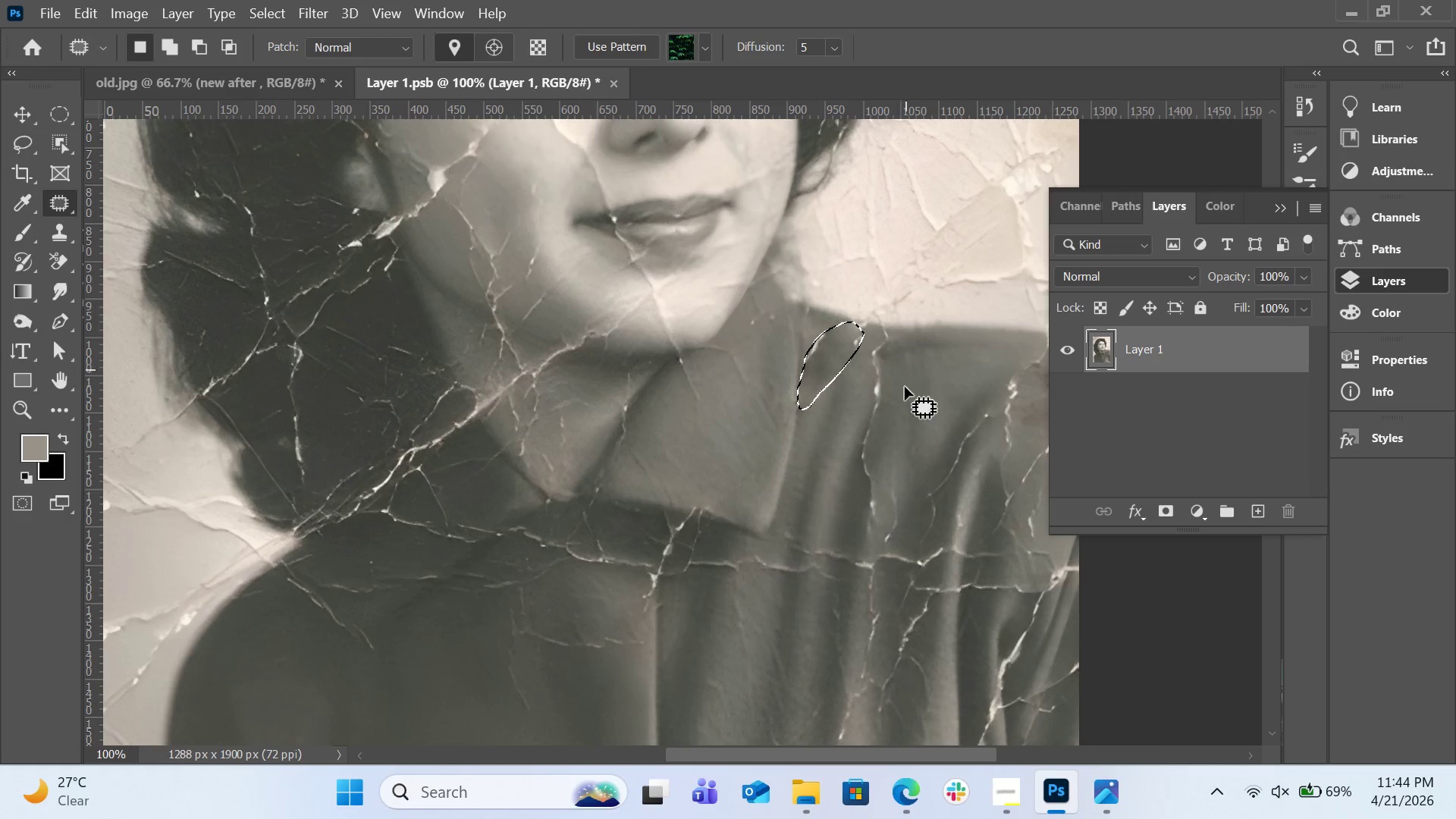 
left_click([899, 401])
 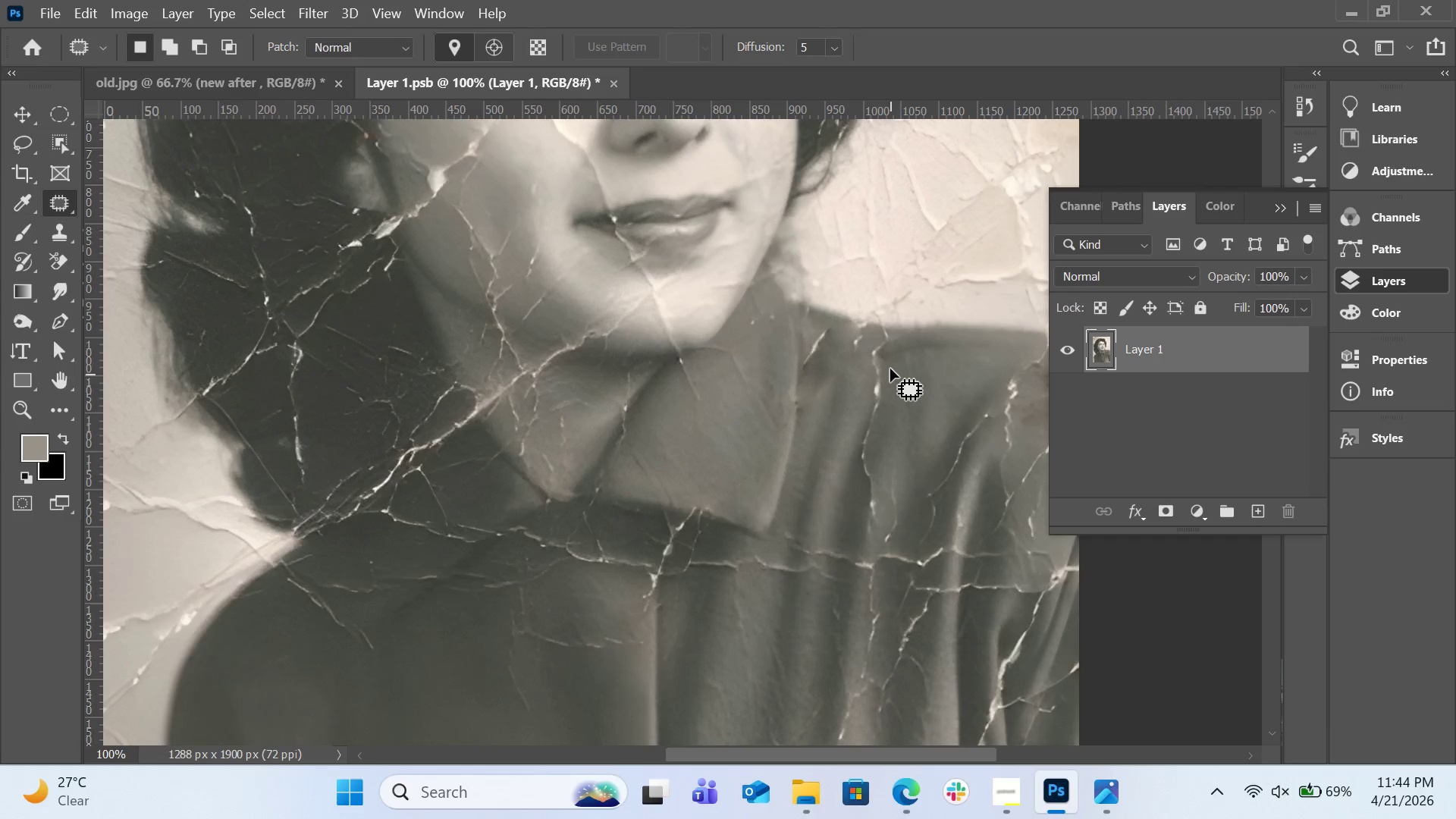 
left_click_drag(start_coordinate=[886, 355], to_coordinate=[886, 344])
 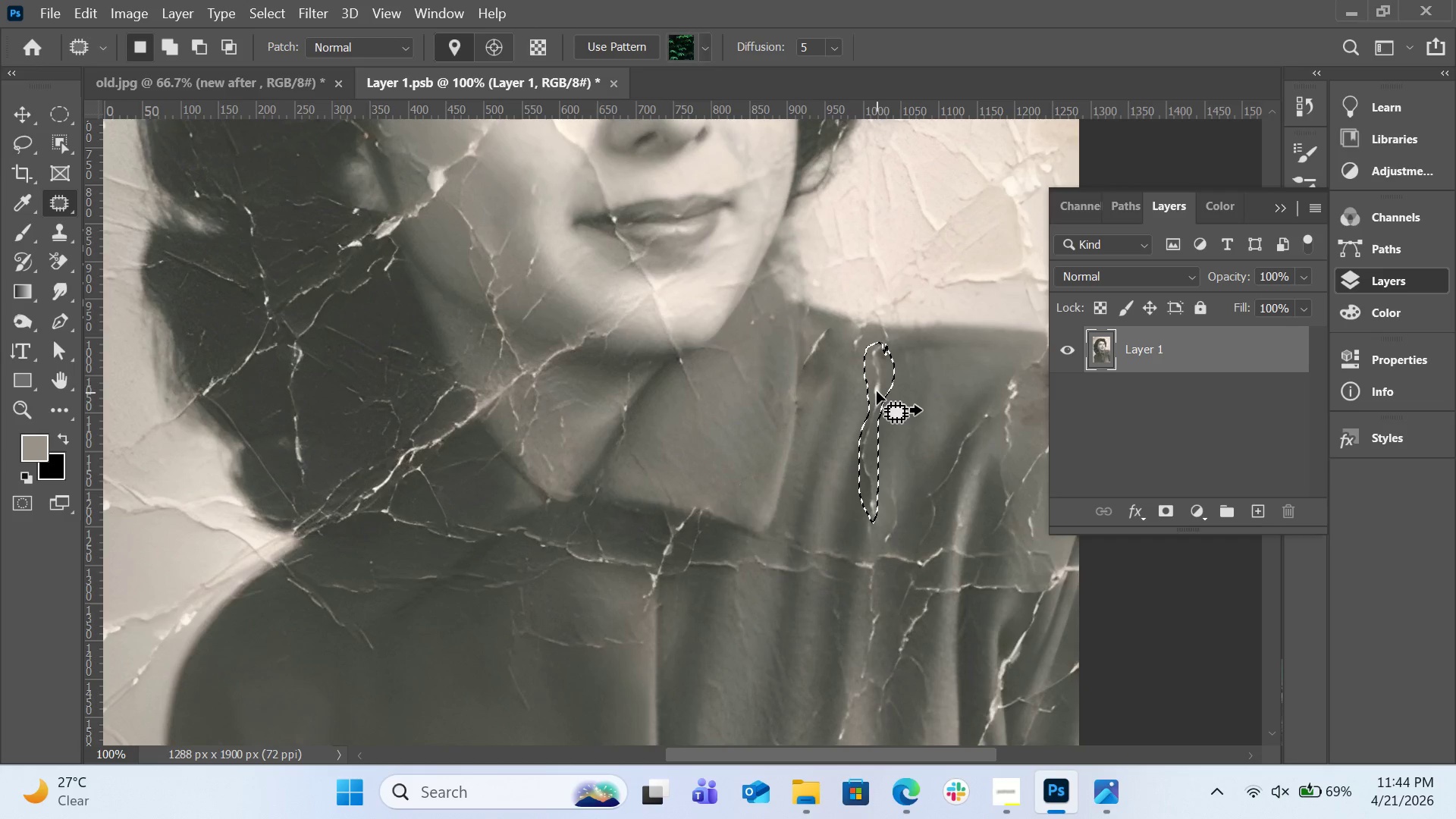 
left_click_drag(start_coordinate=[877, 391], to_coordinate=[890, 389])
 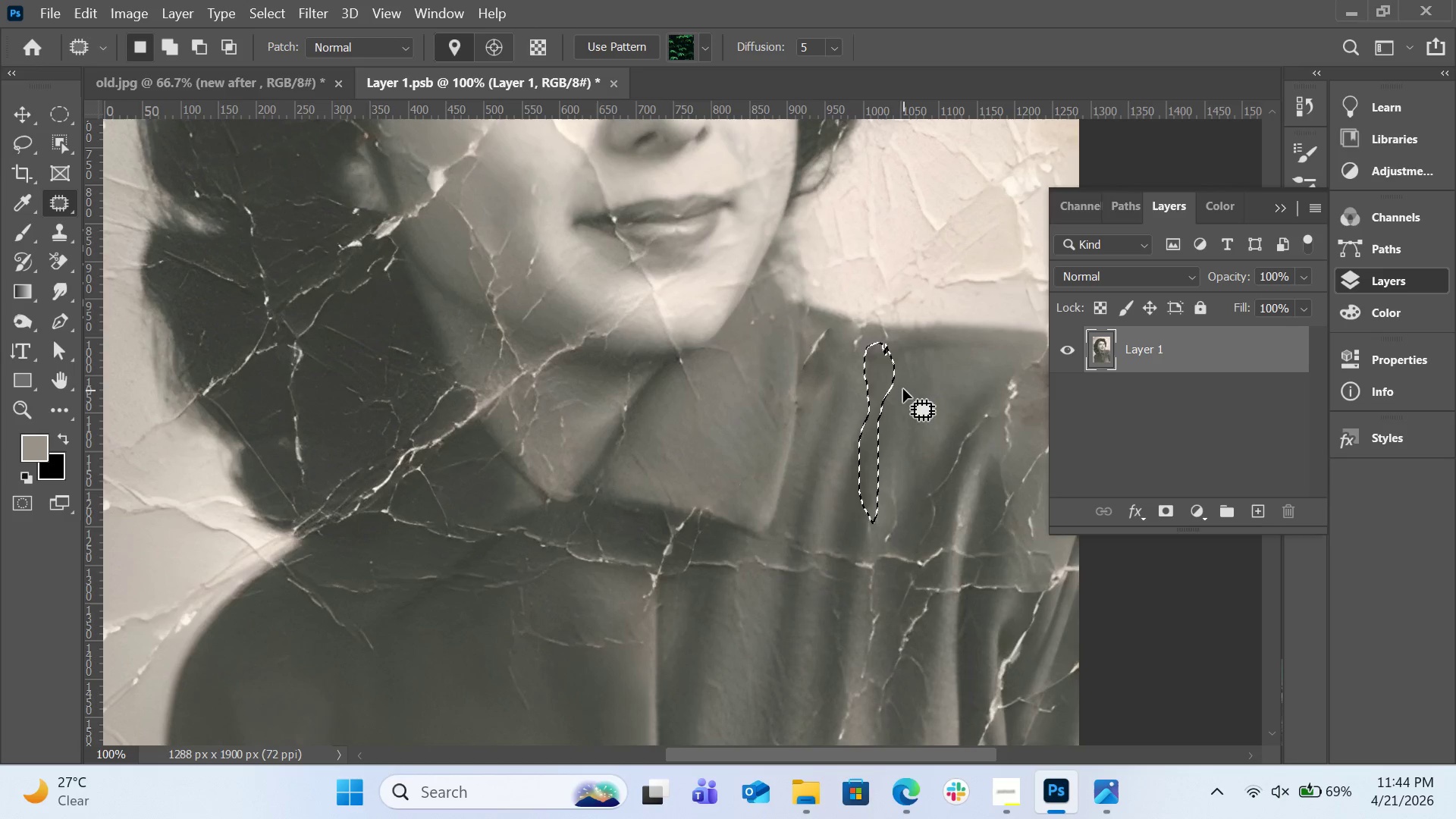 
left_click([903, 389])
 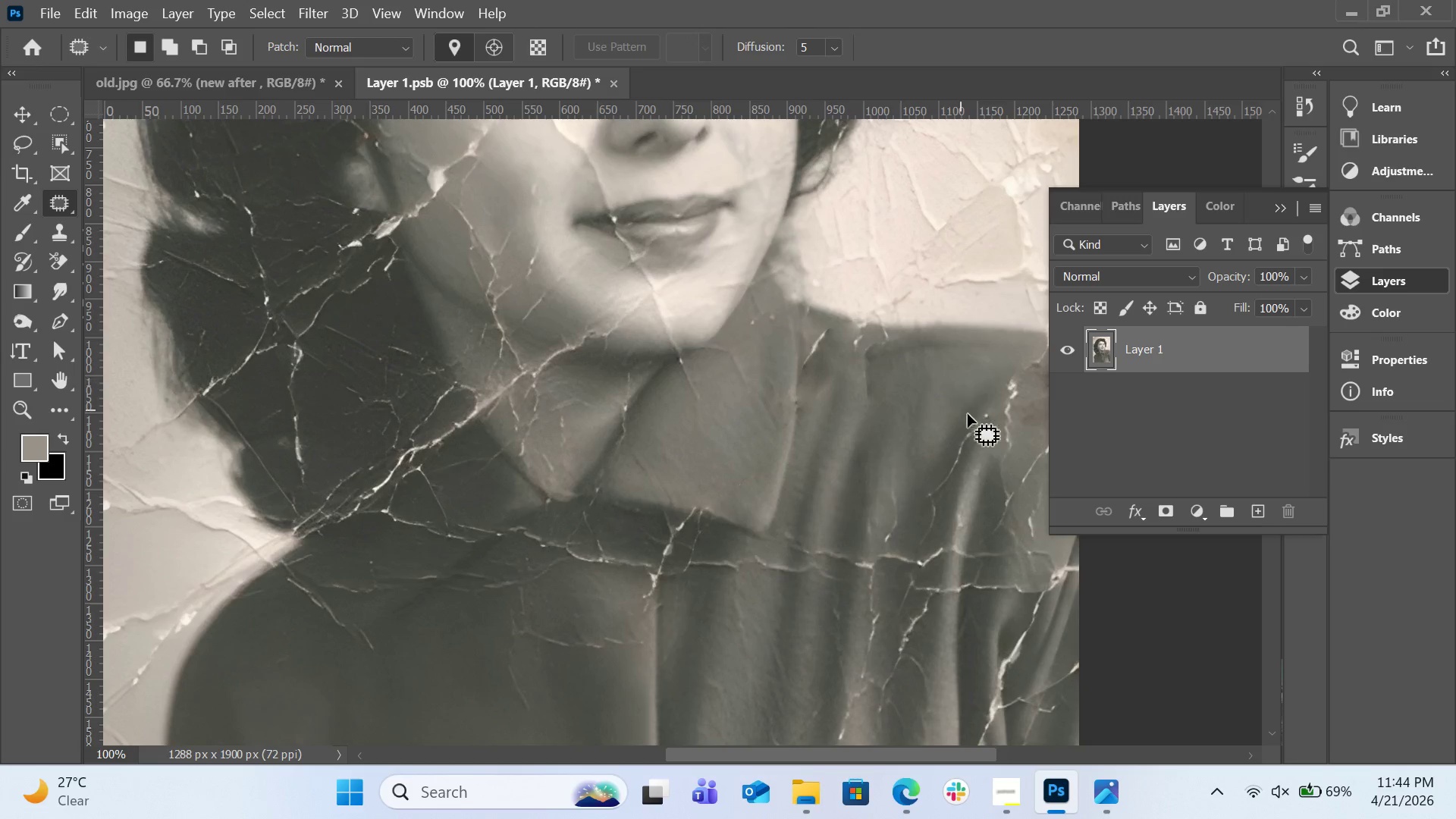 
scroll: coordinate [910, 459], scroll_direction: down, amount: 8.0
 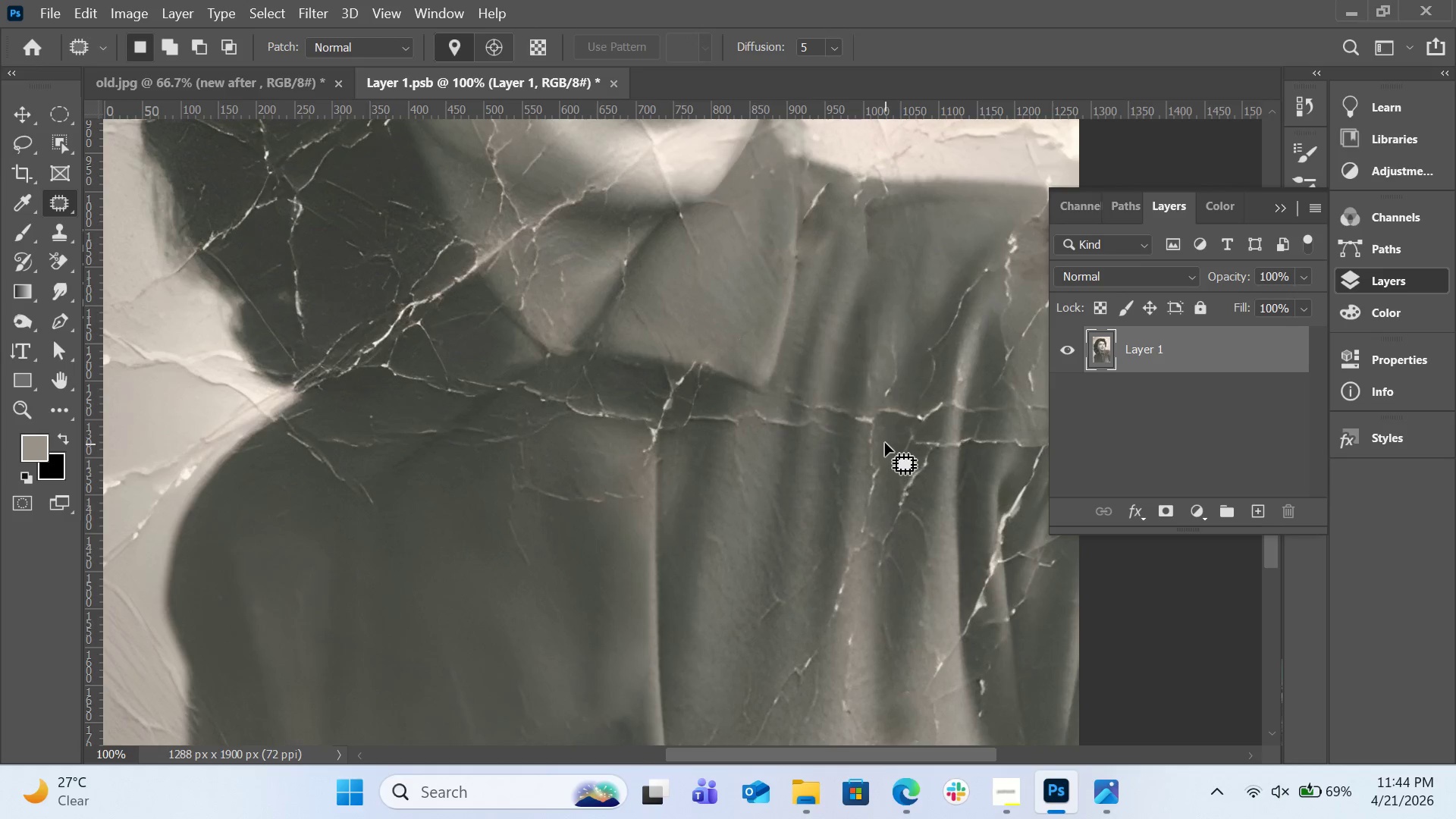 
left_click_drag(start_coordinate=[885, 443], to_coordinate=[878, 439])
 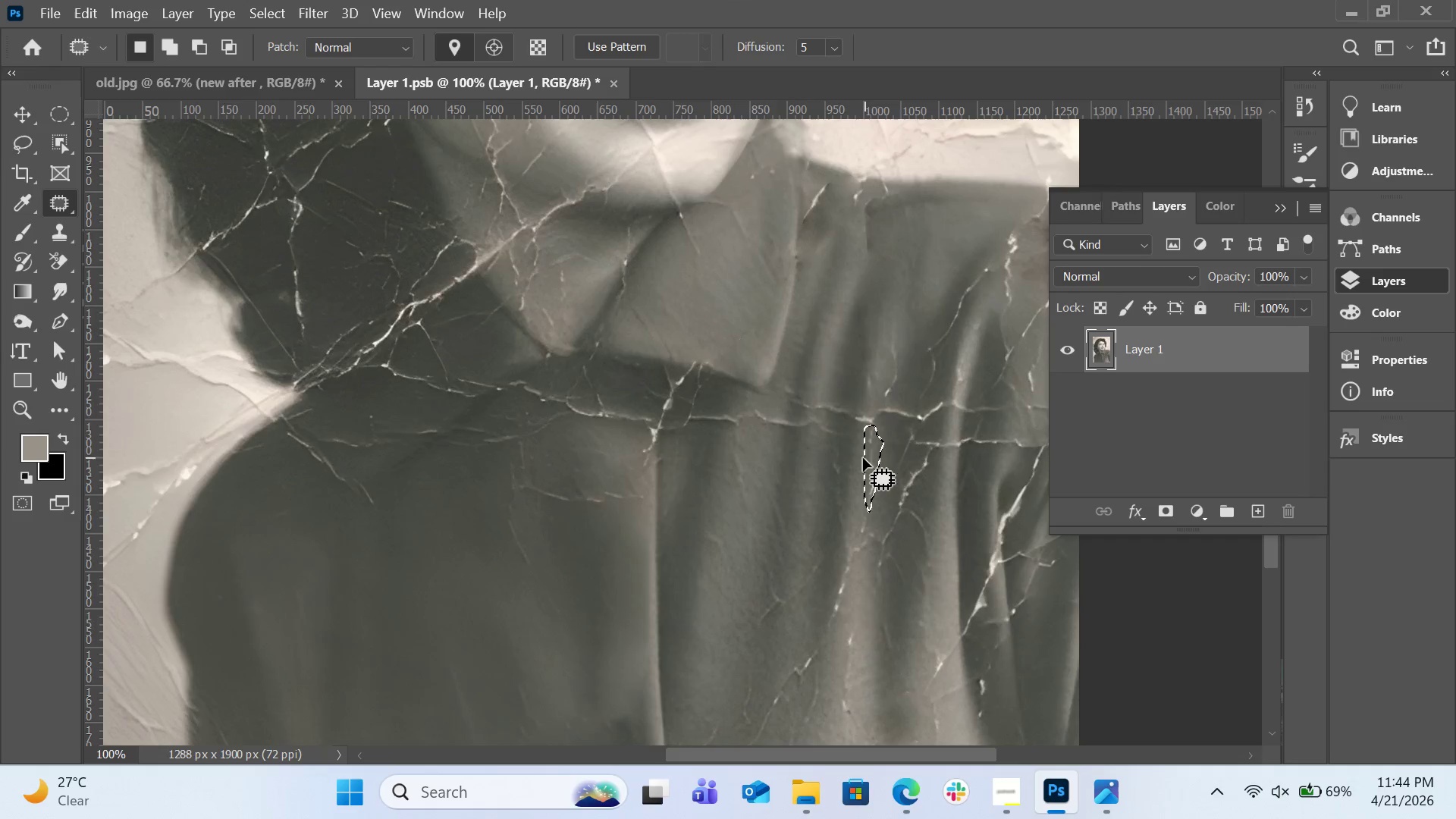 
left_click_drag(start_coordinate=[864, 458], to_coordinate=[881, 458])
 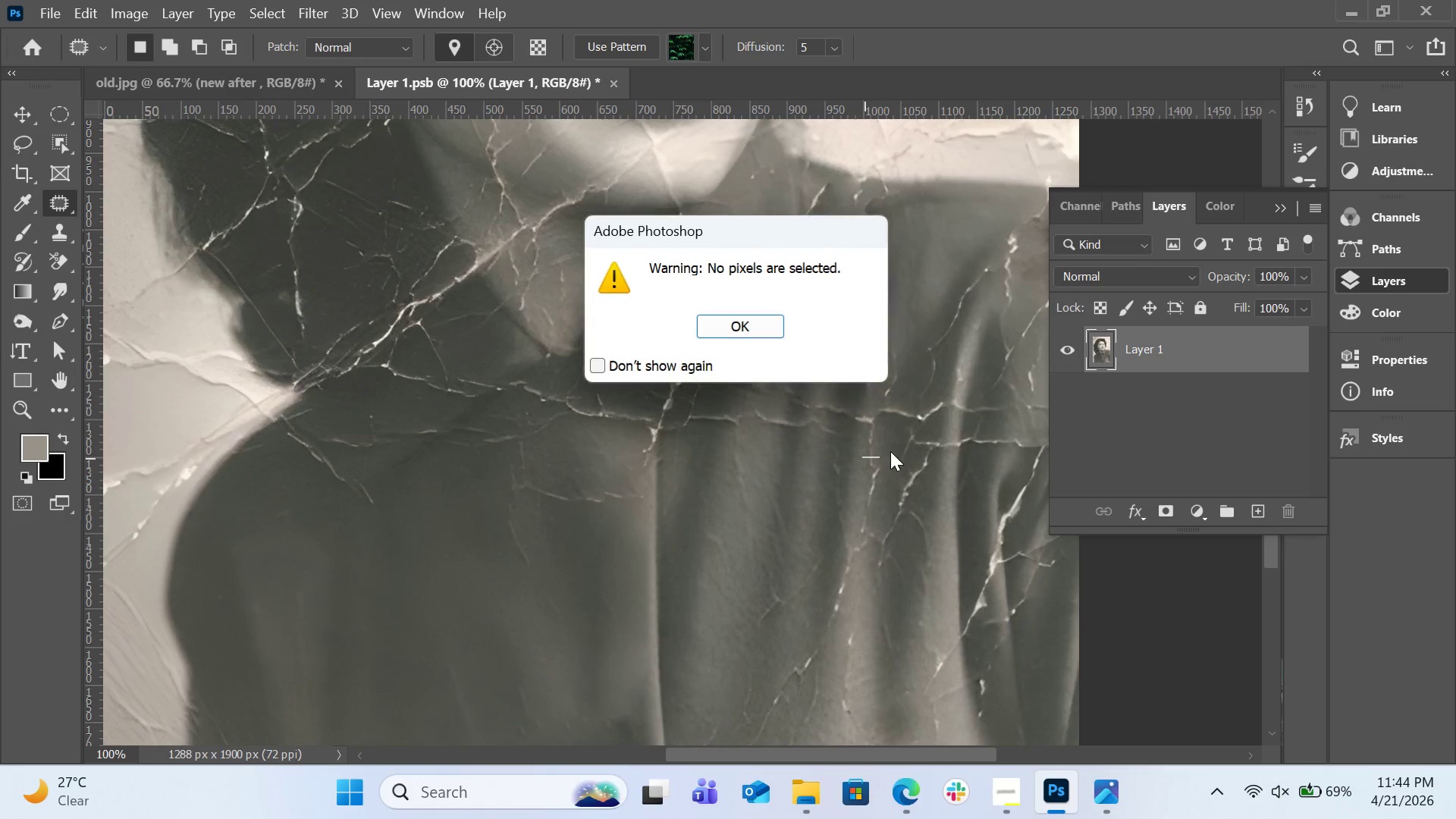 
left_click([890, 451])
 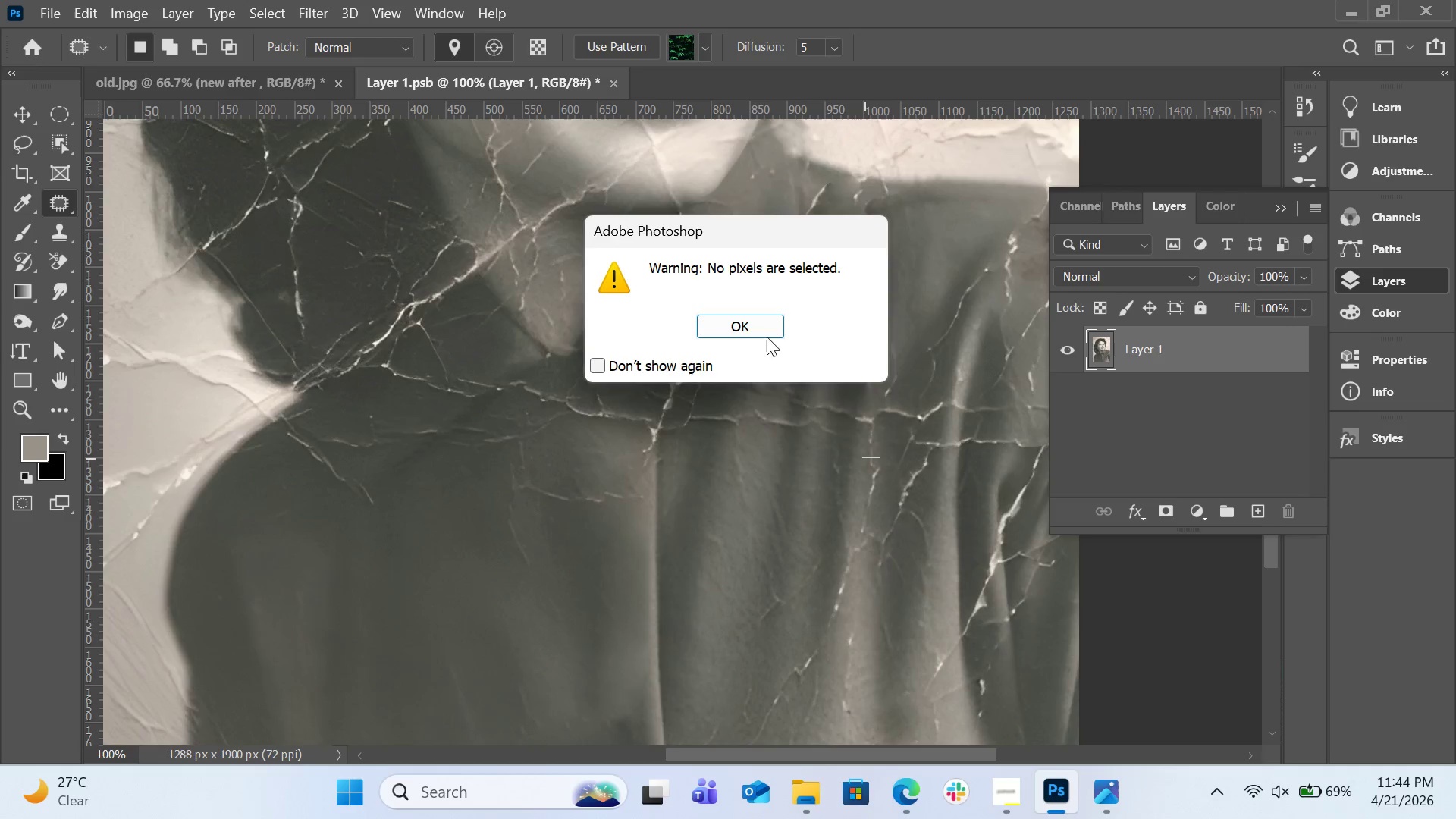 
left_click([752, 313])
 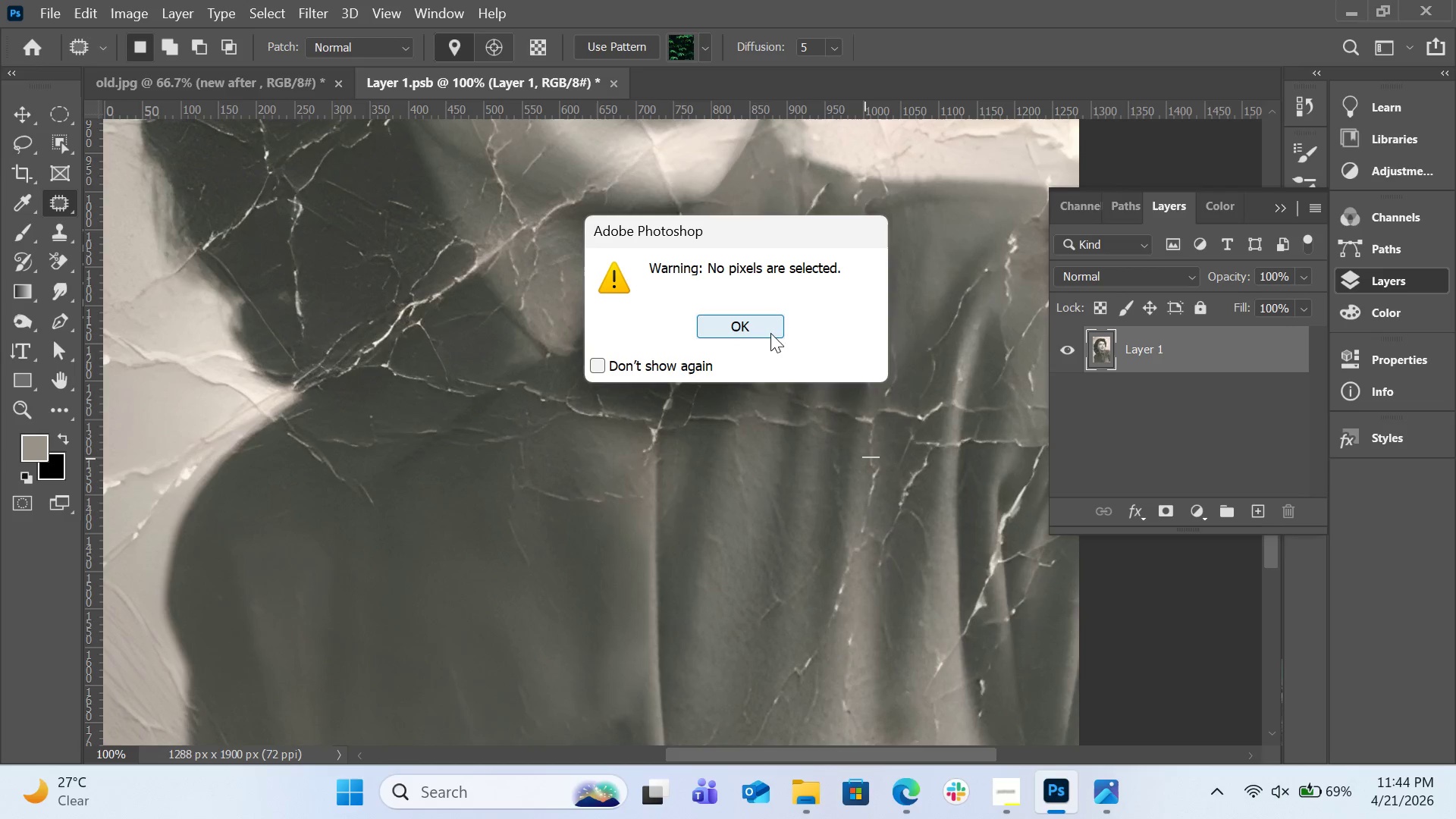 
left_click([767, 329])
 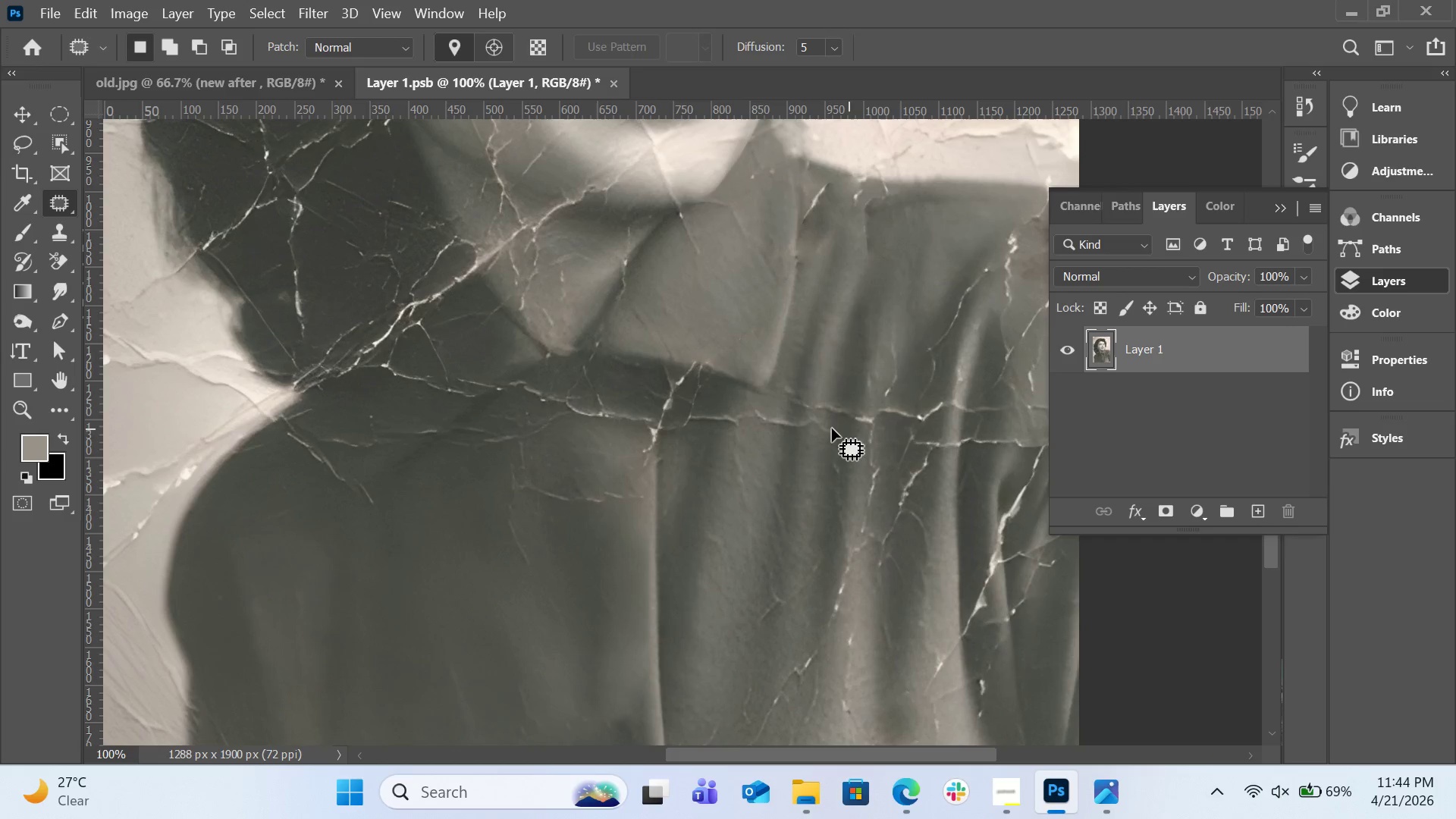 
scroll: coordinate [886, 479], scroll_direction: down, amount: 2.0
 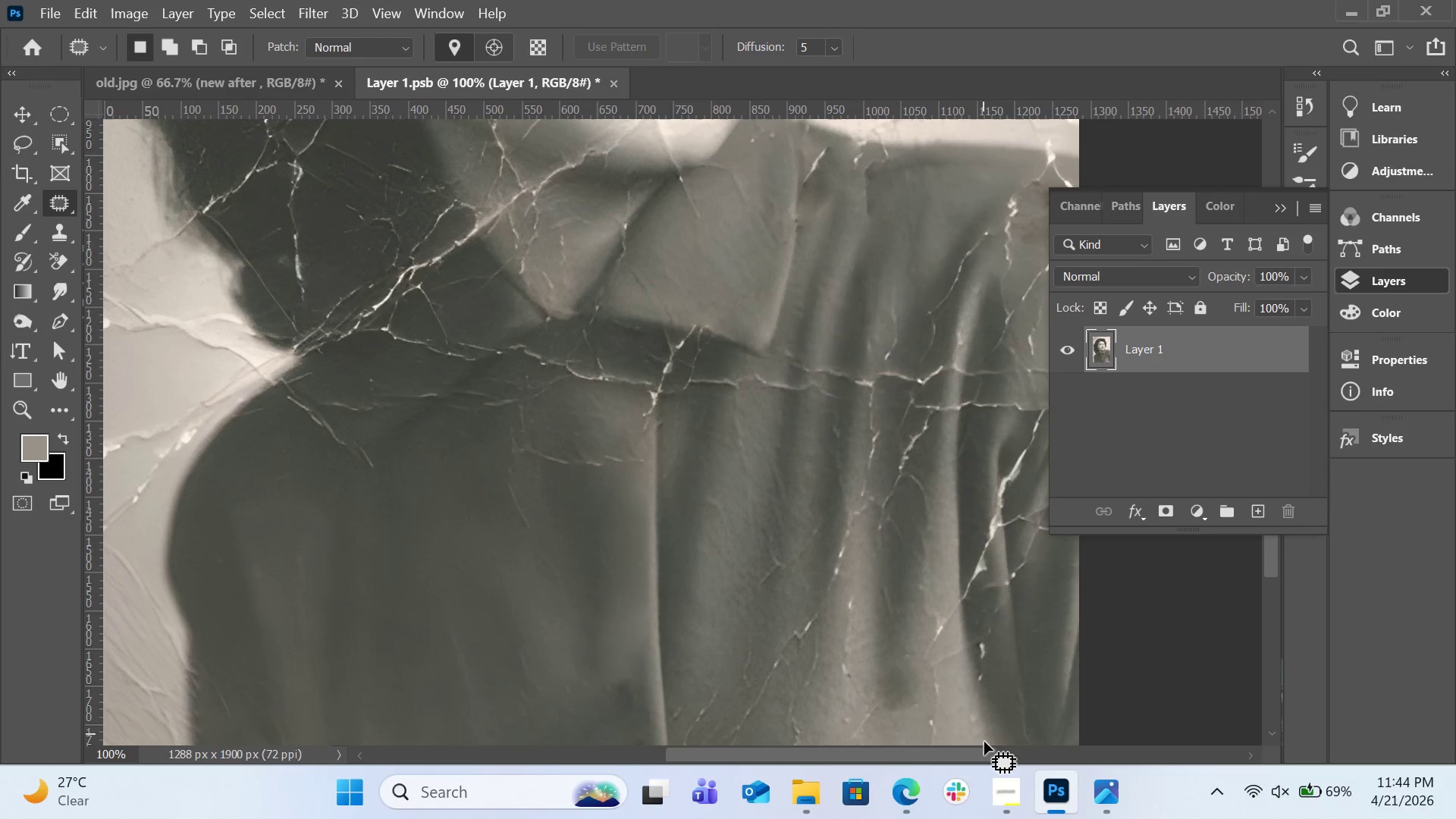 
left_click([1002, 799])